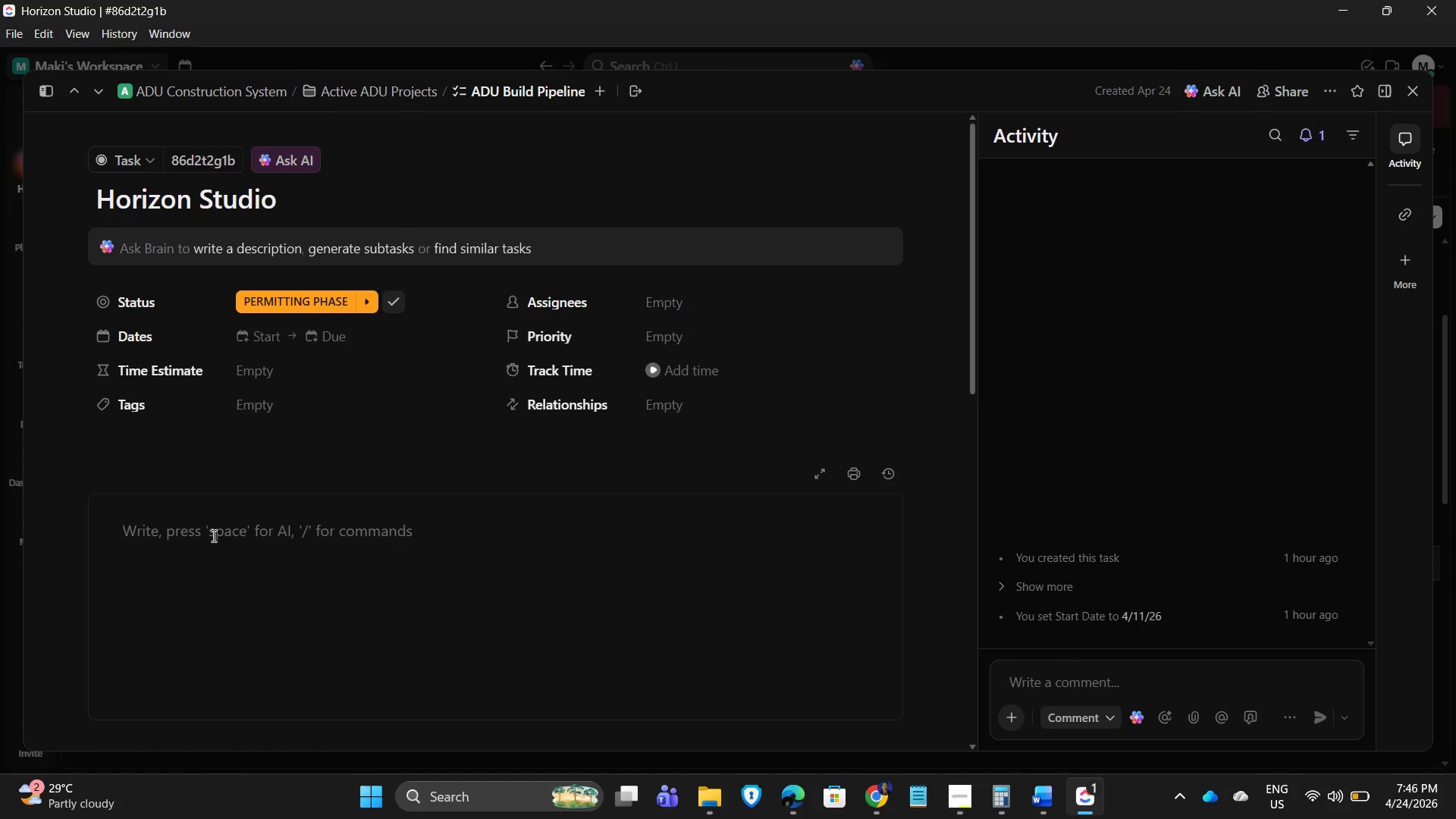 
type(Finishing touches ongoing)
 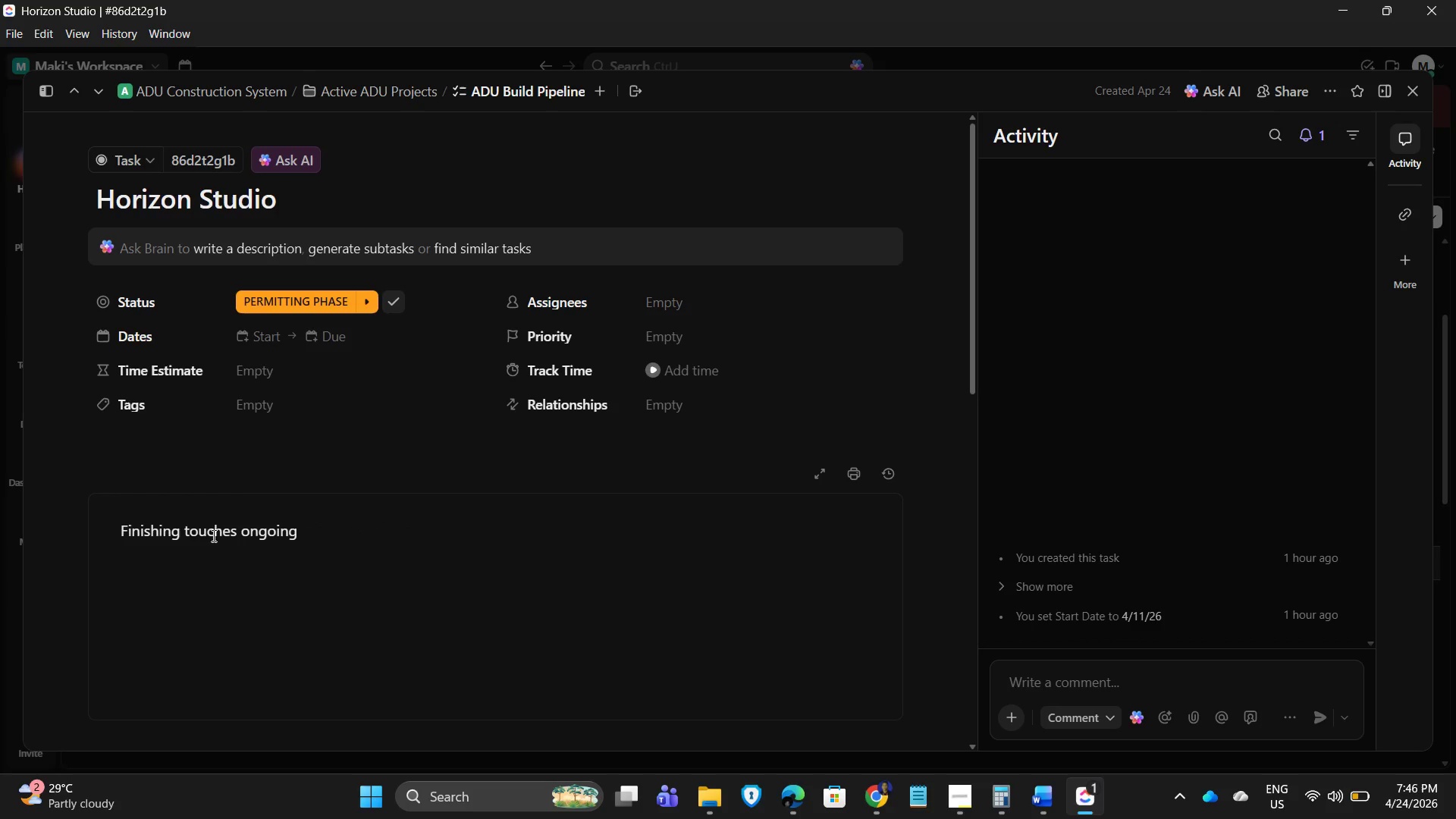 
key(Enter)
 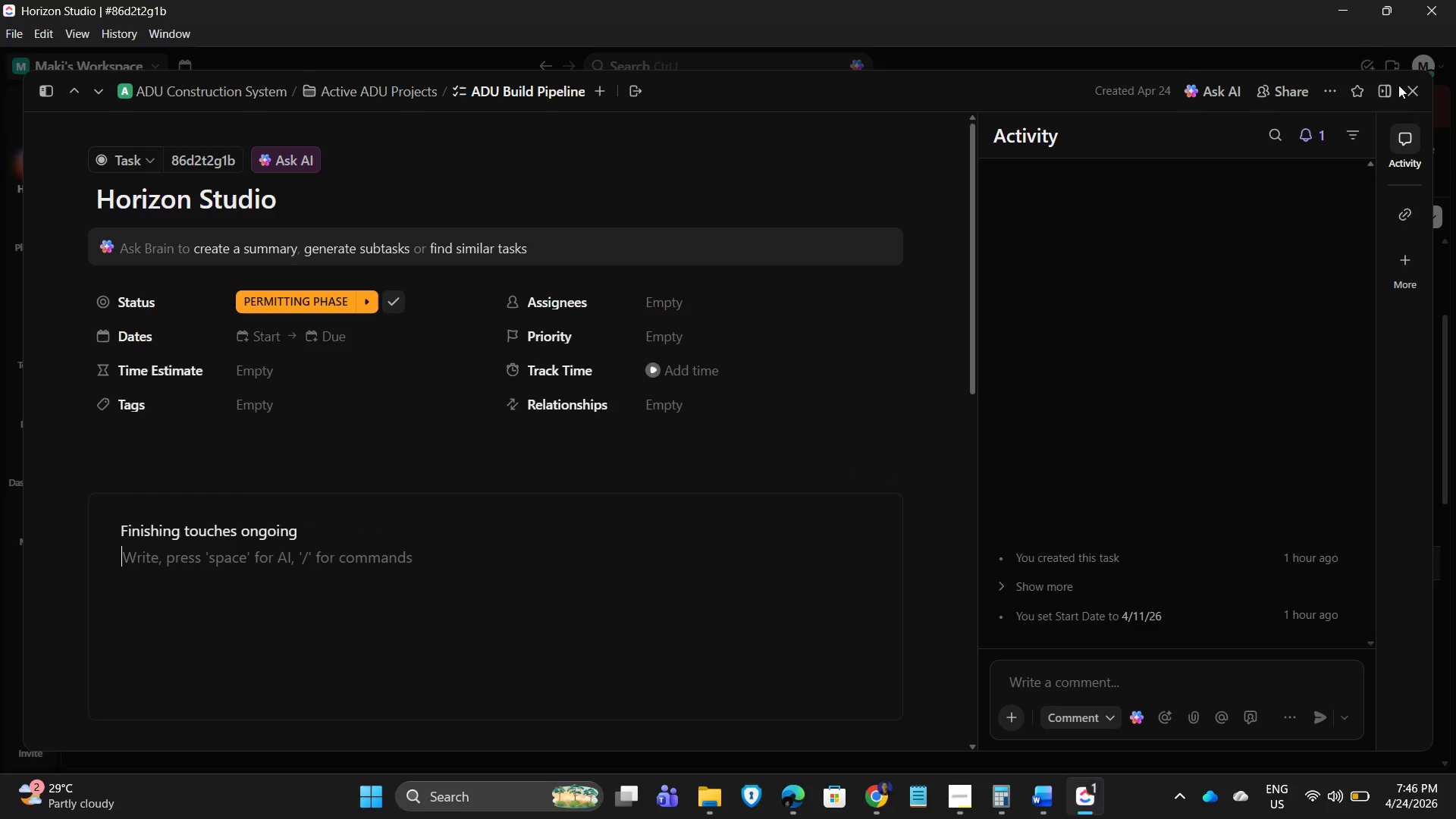 
left_click([1409, 87])
 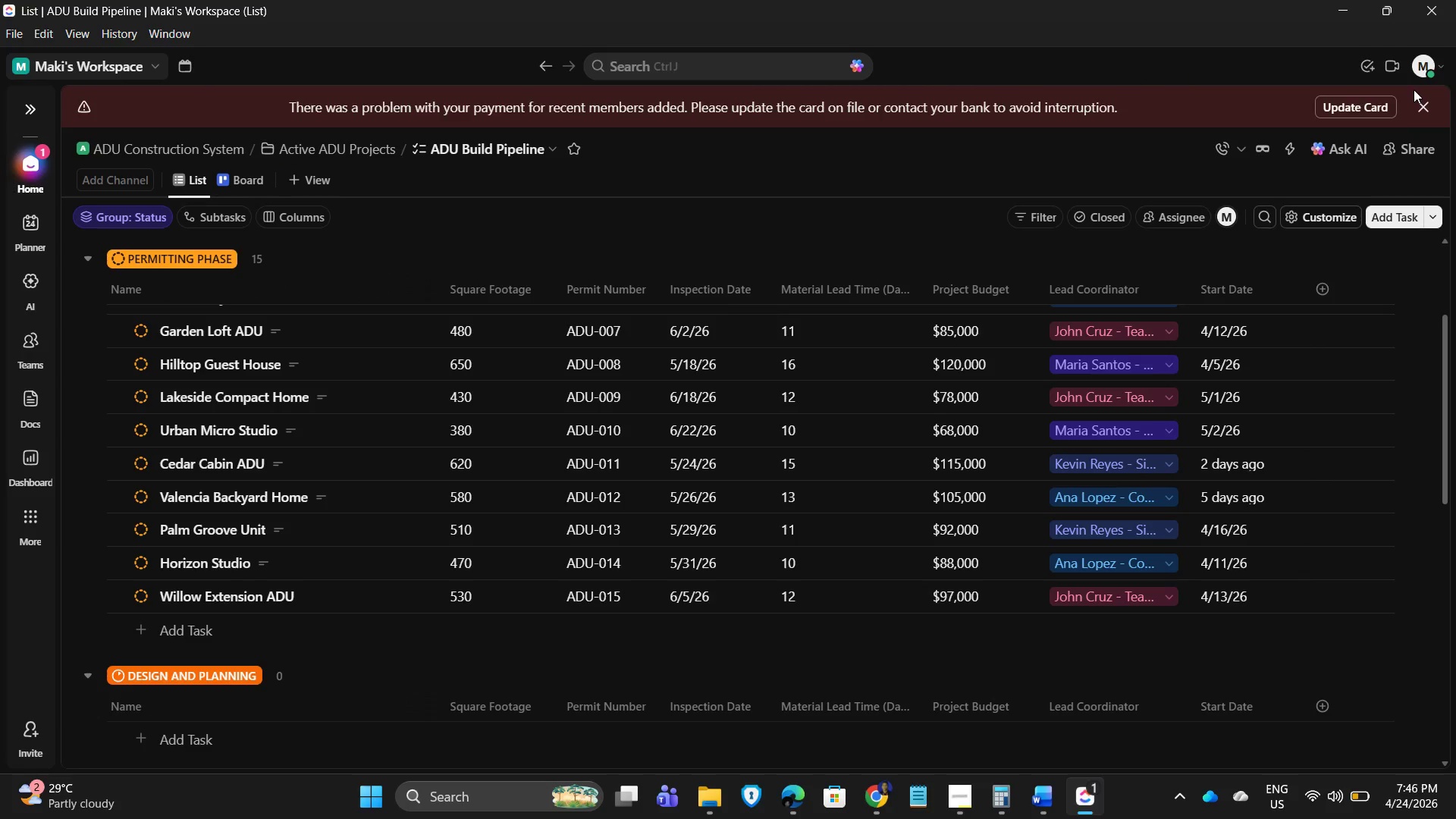 
wait(10.48)
 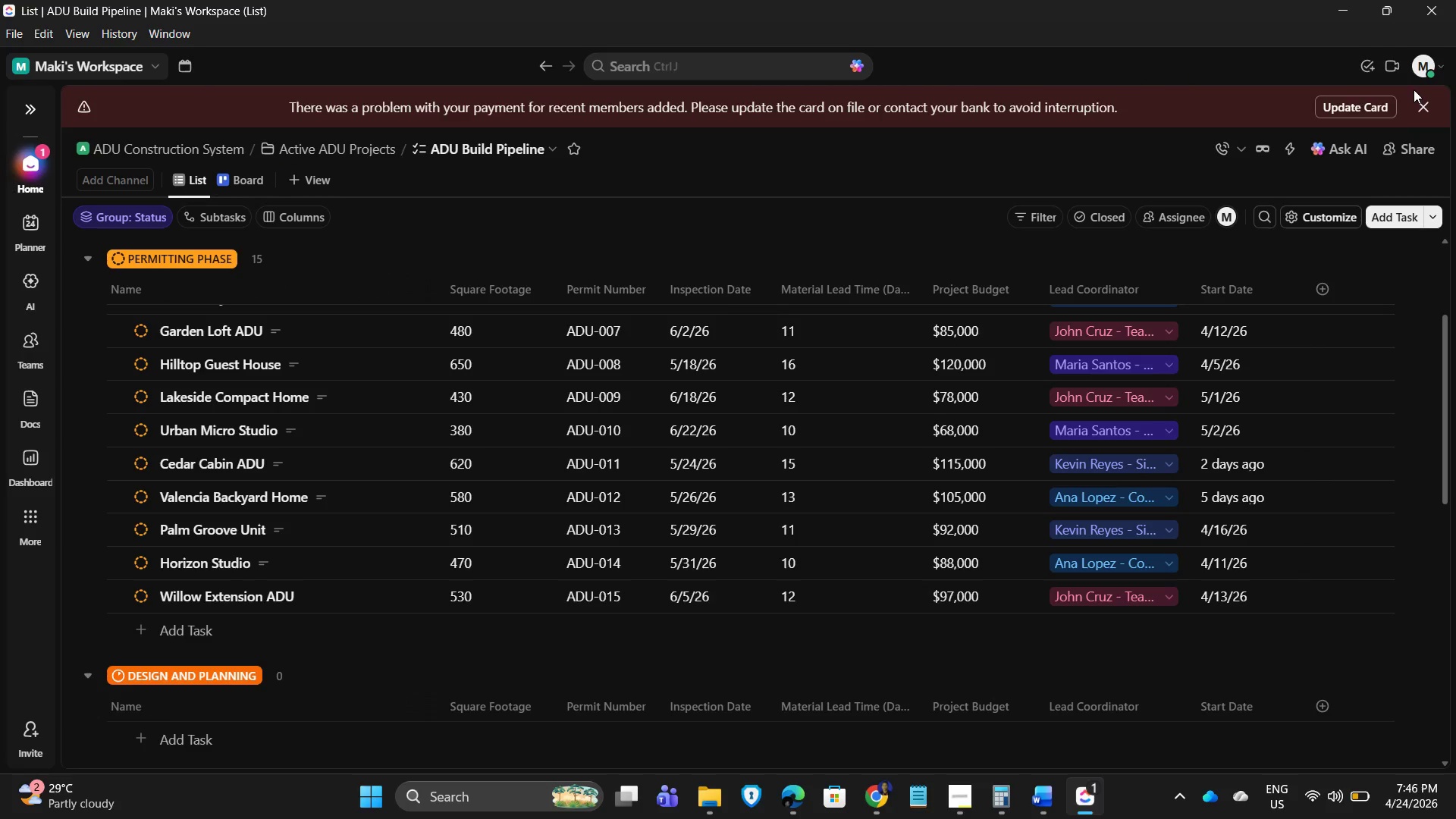 
left_click([197, 605])
 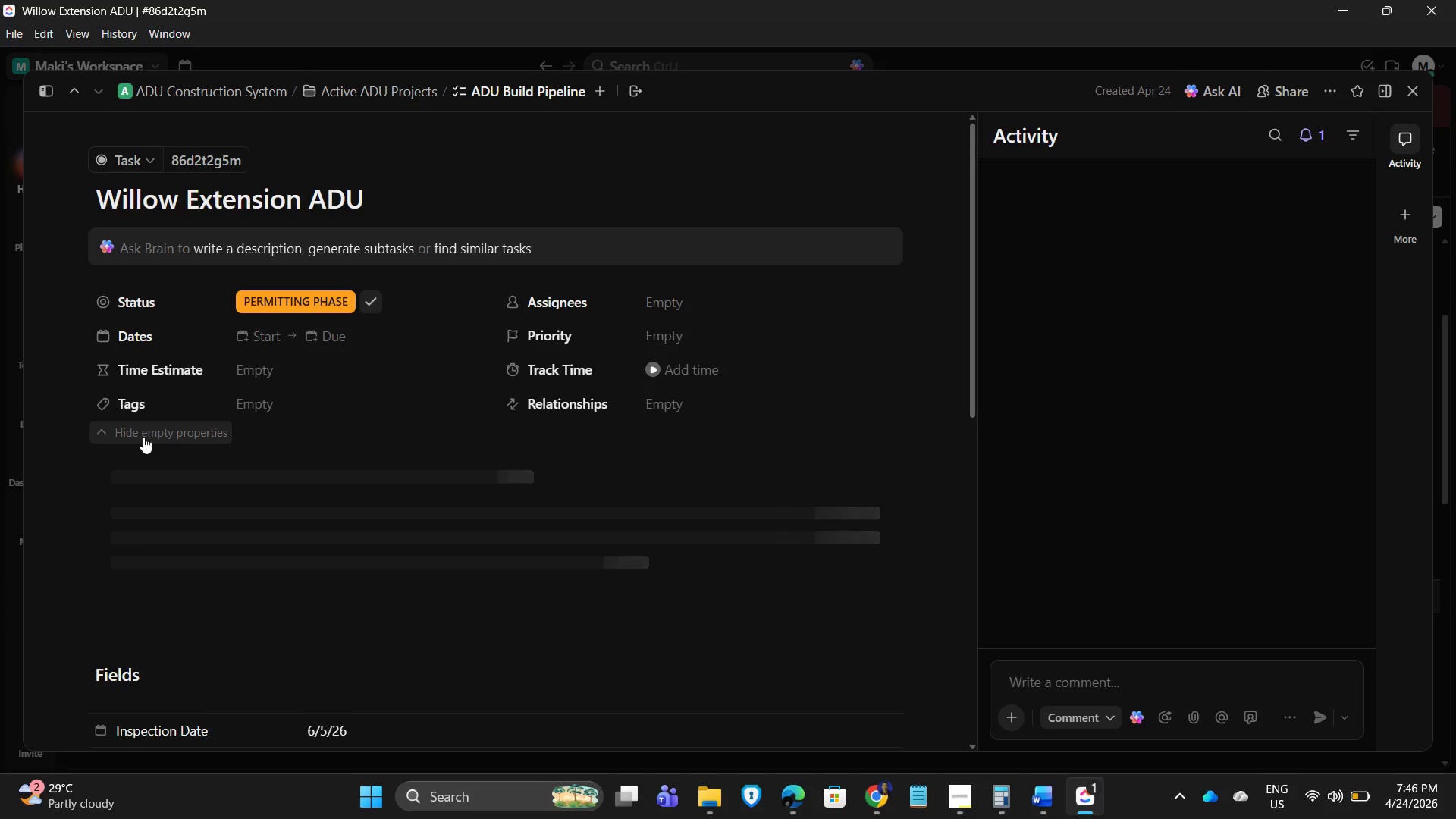 
left_click([171, 475])
 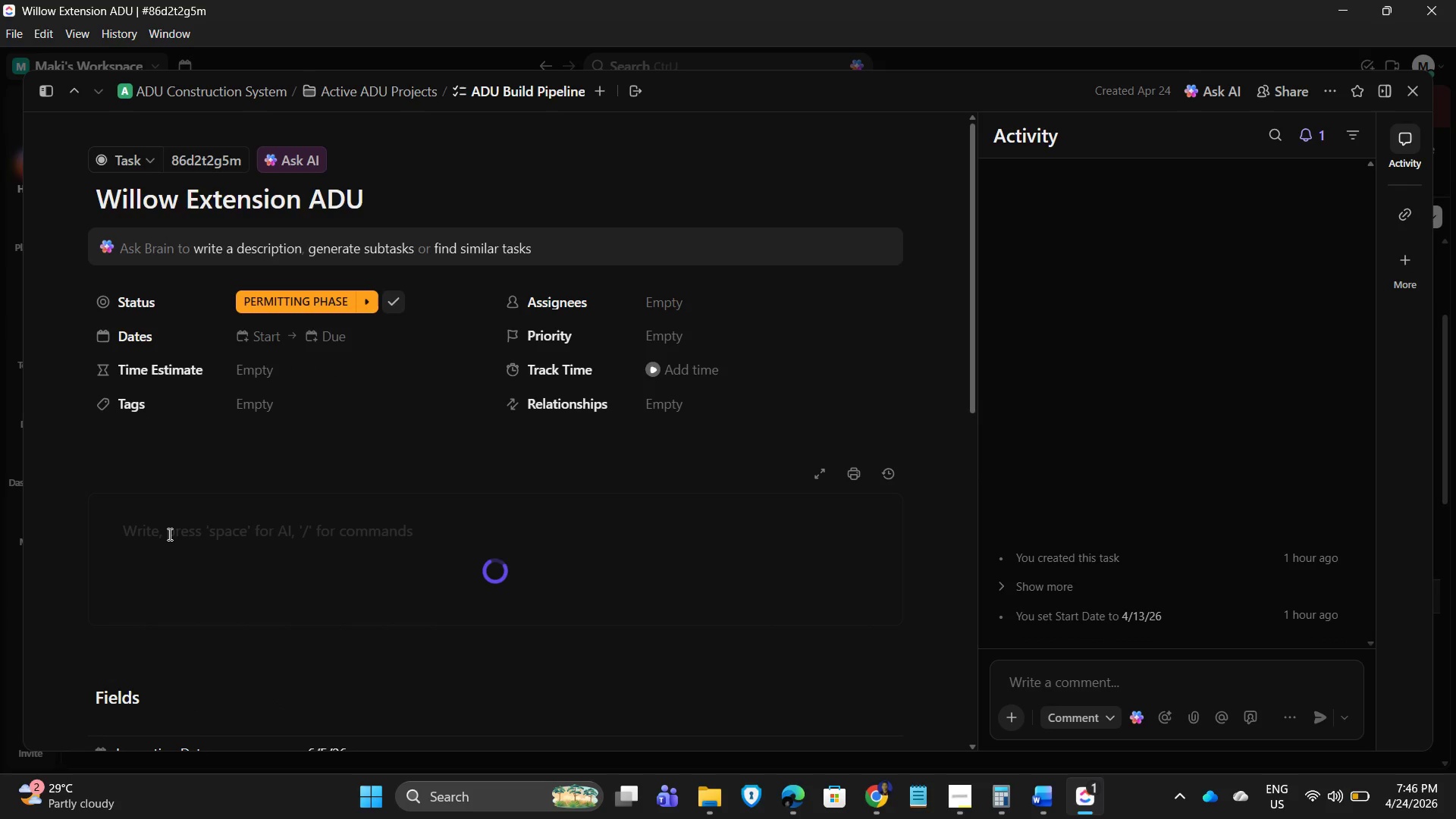 
left_click([168, 534])
 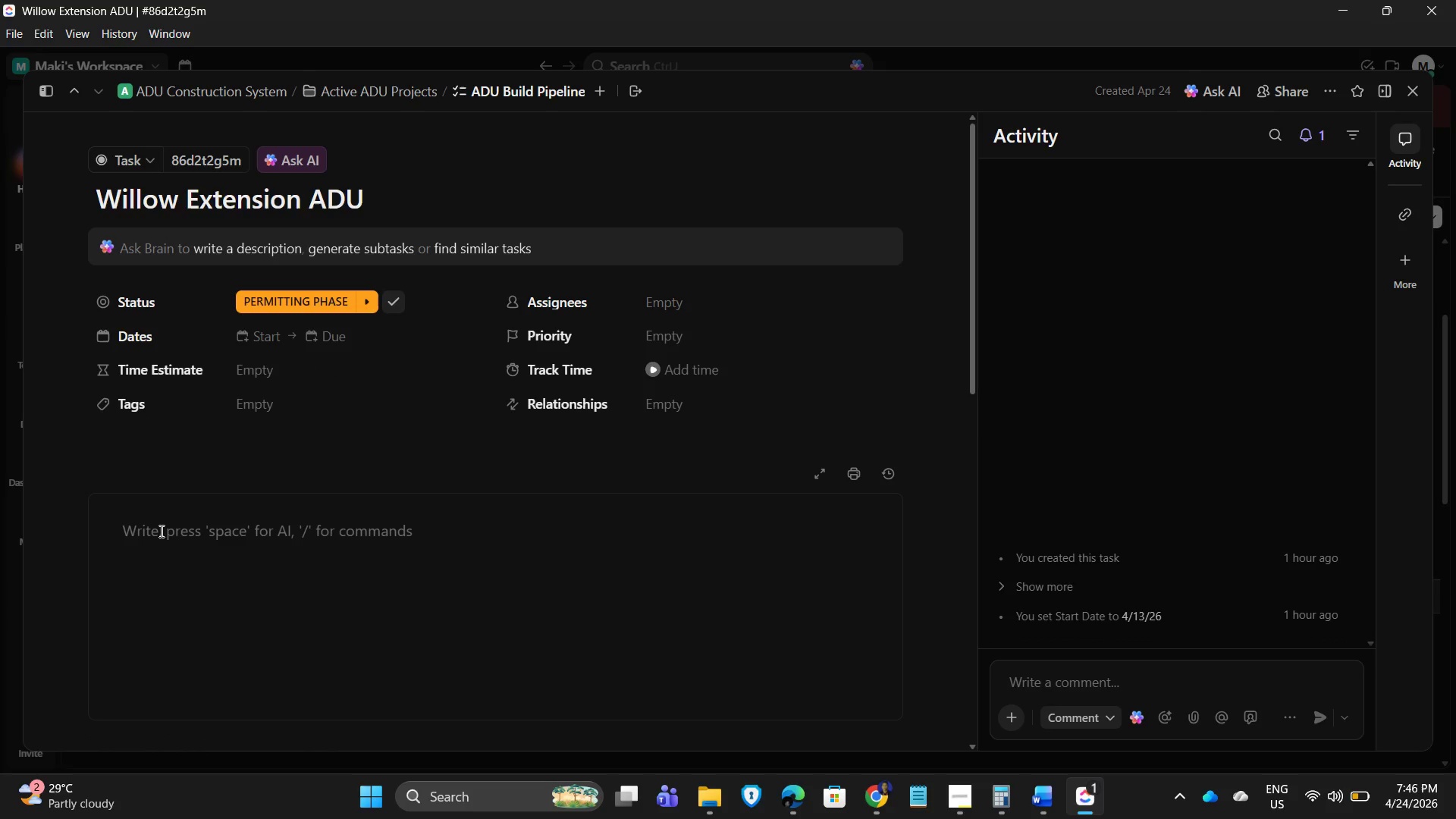 
type(Inspection scheduled sooo)
key(Backspace)
type(n)
 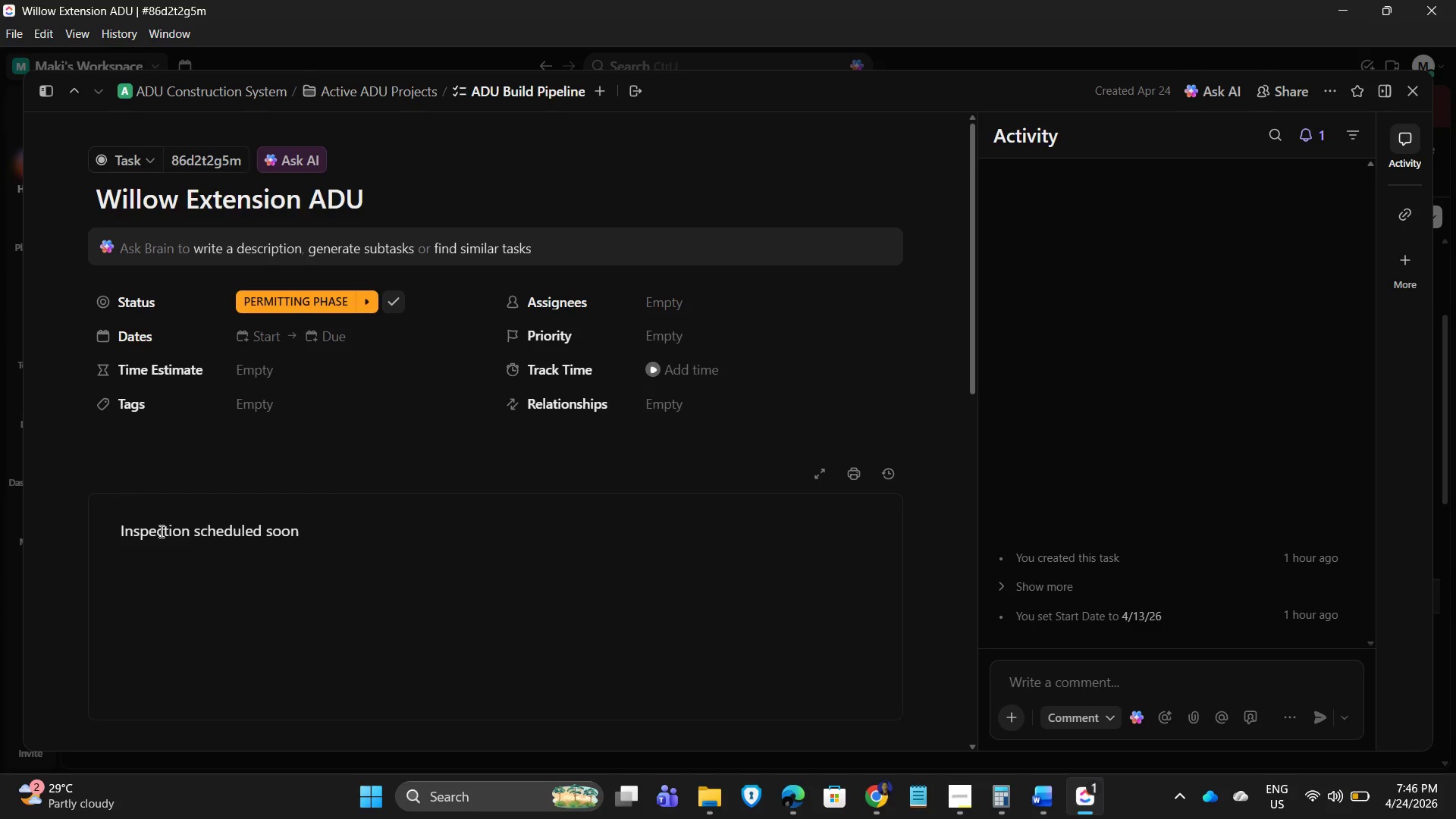 
key(Enter)
 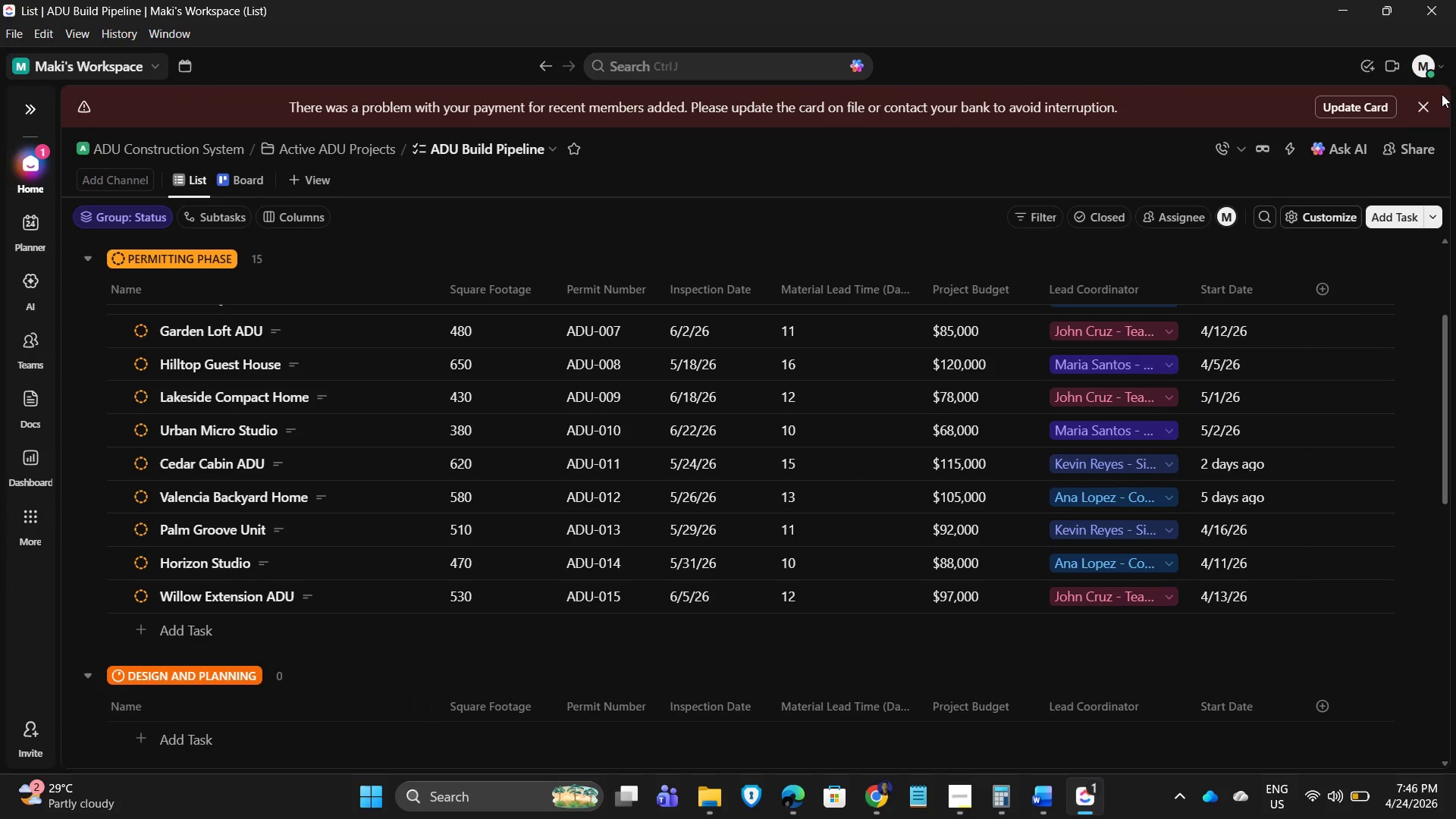 
wait(19.95)
 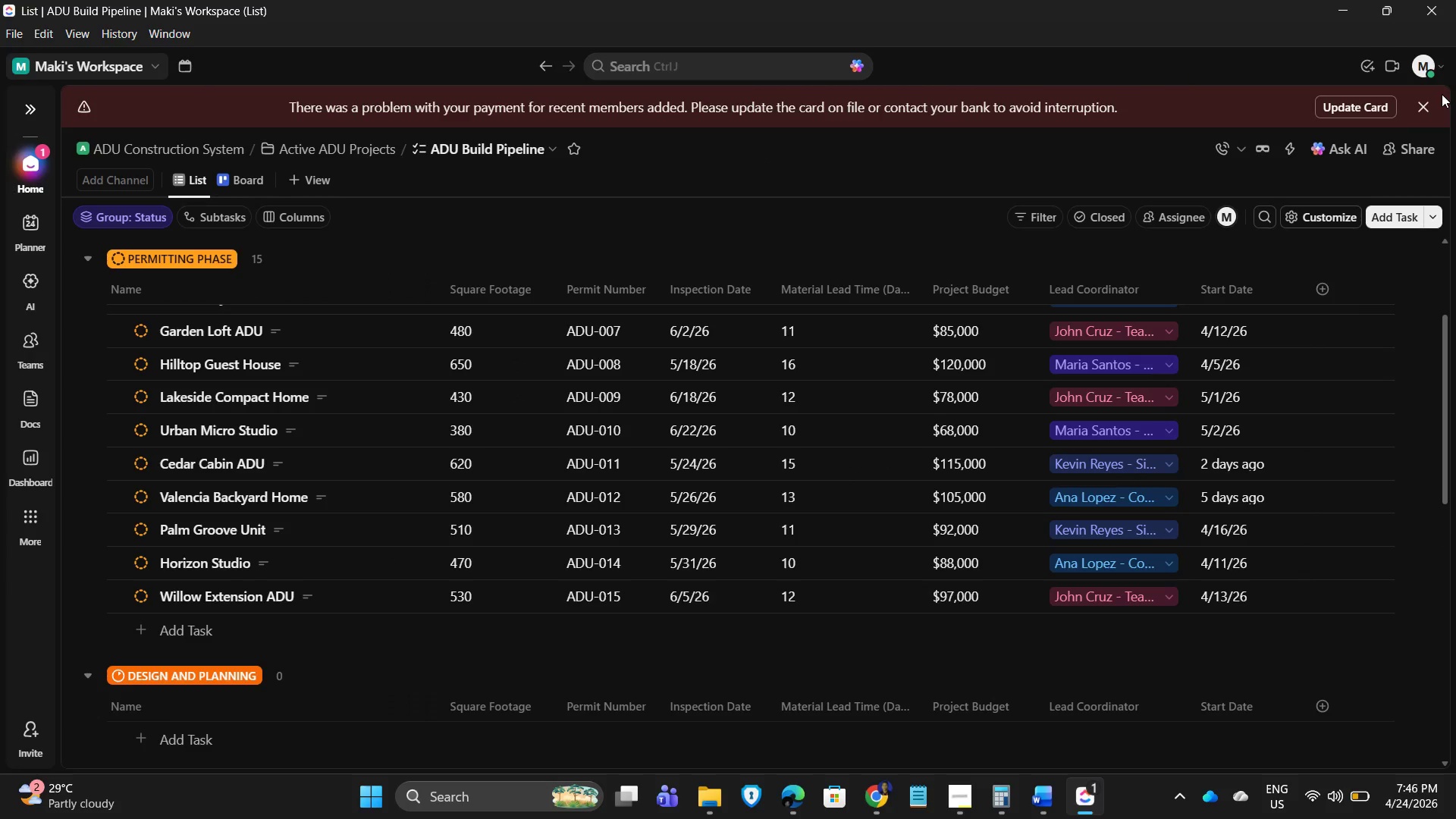 
scroll: coordinate [827, 470], scroll_direction: up, amount: 10.0
 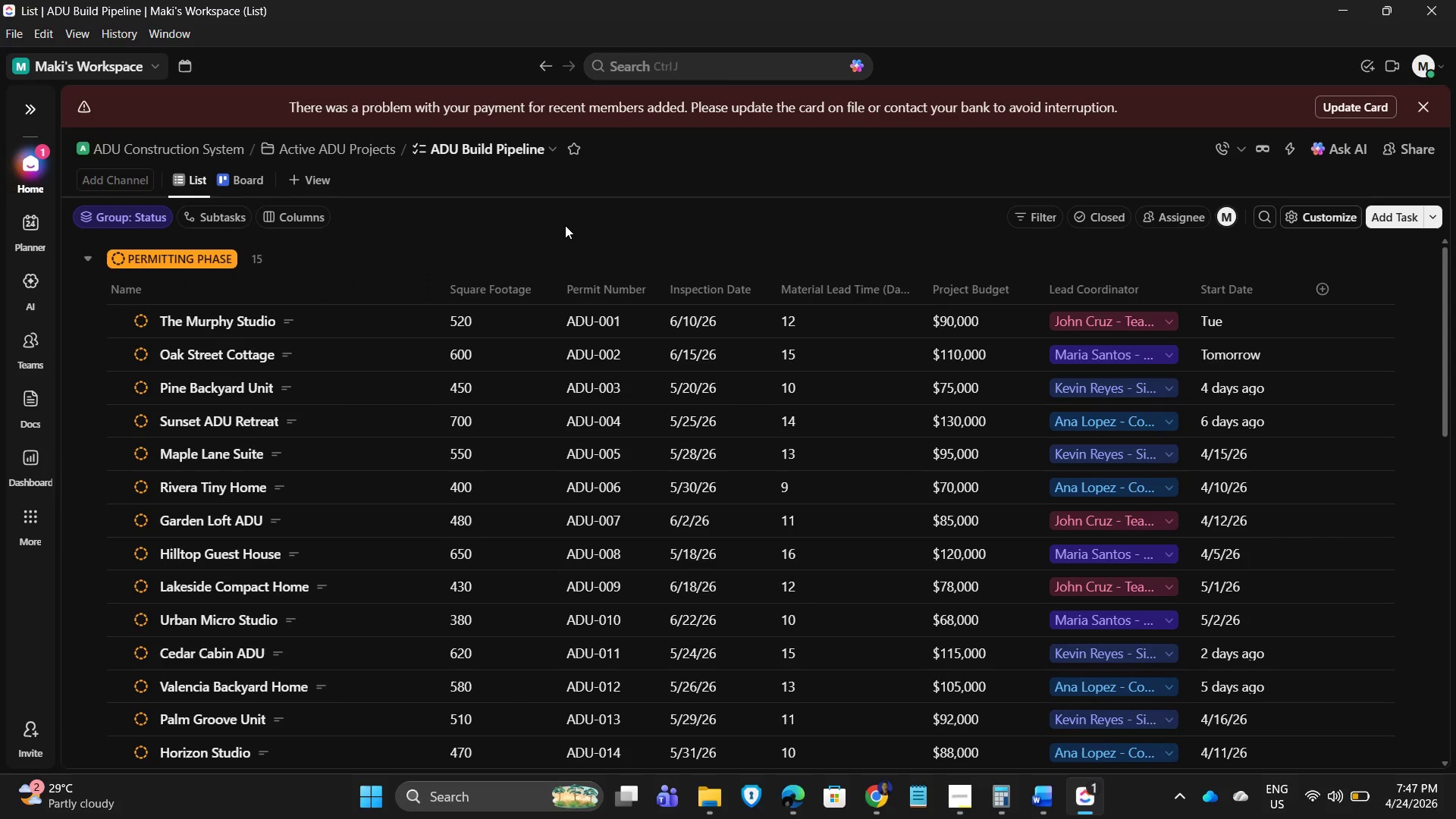 
left_click([565, 225])
 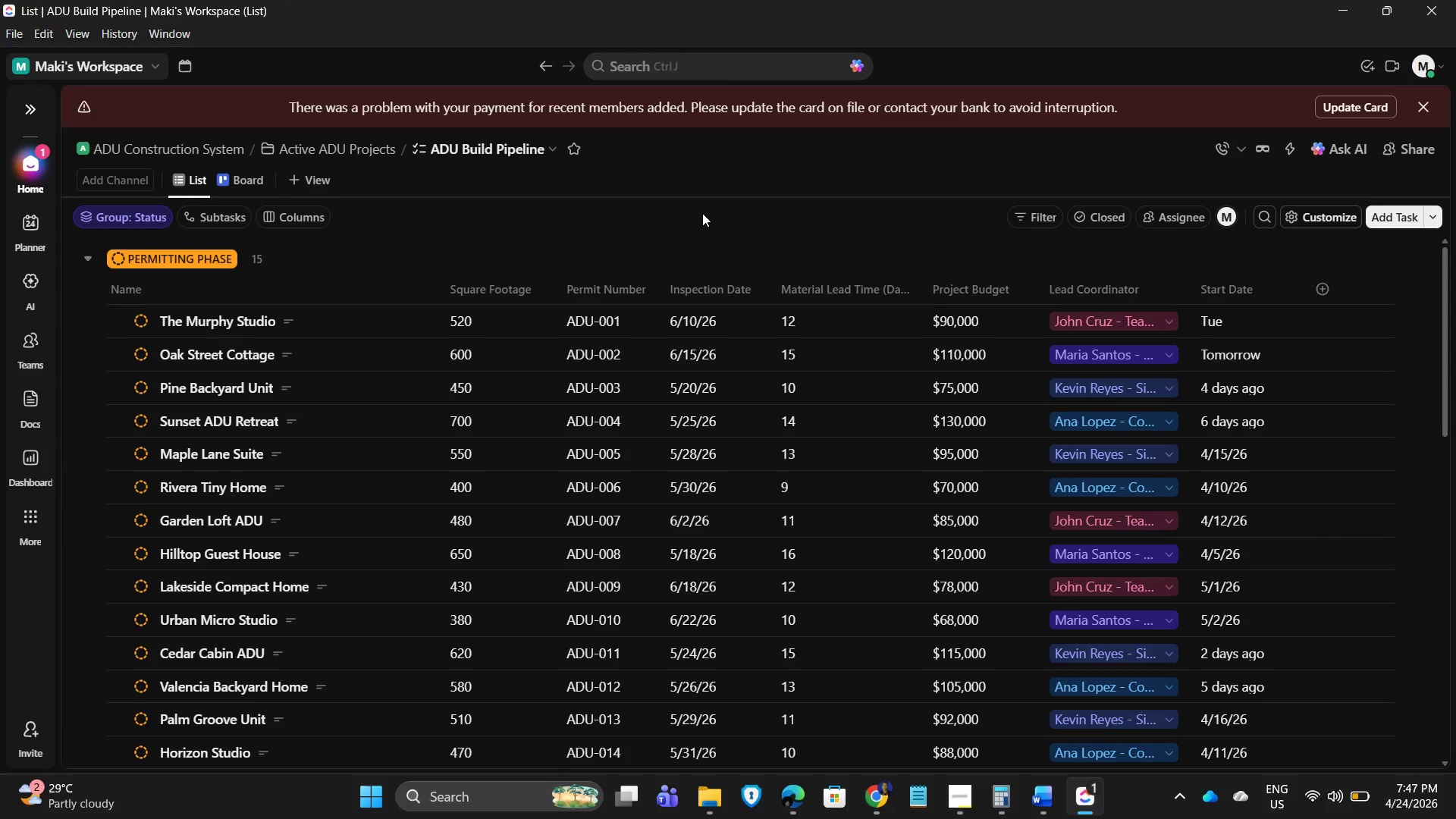 
mouse_move([688, 283])
 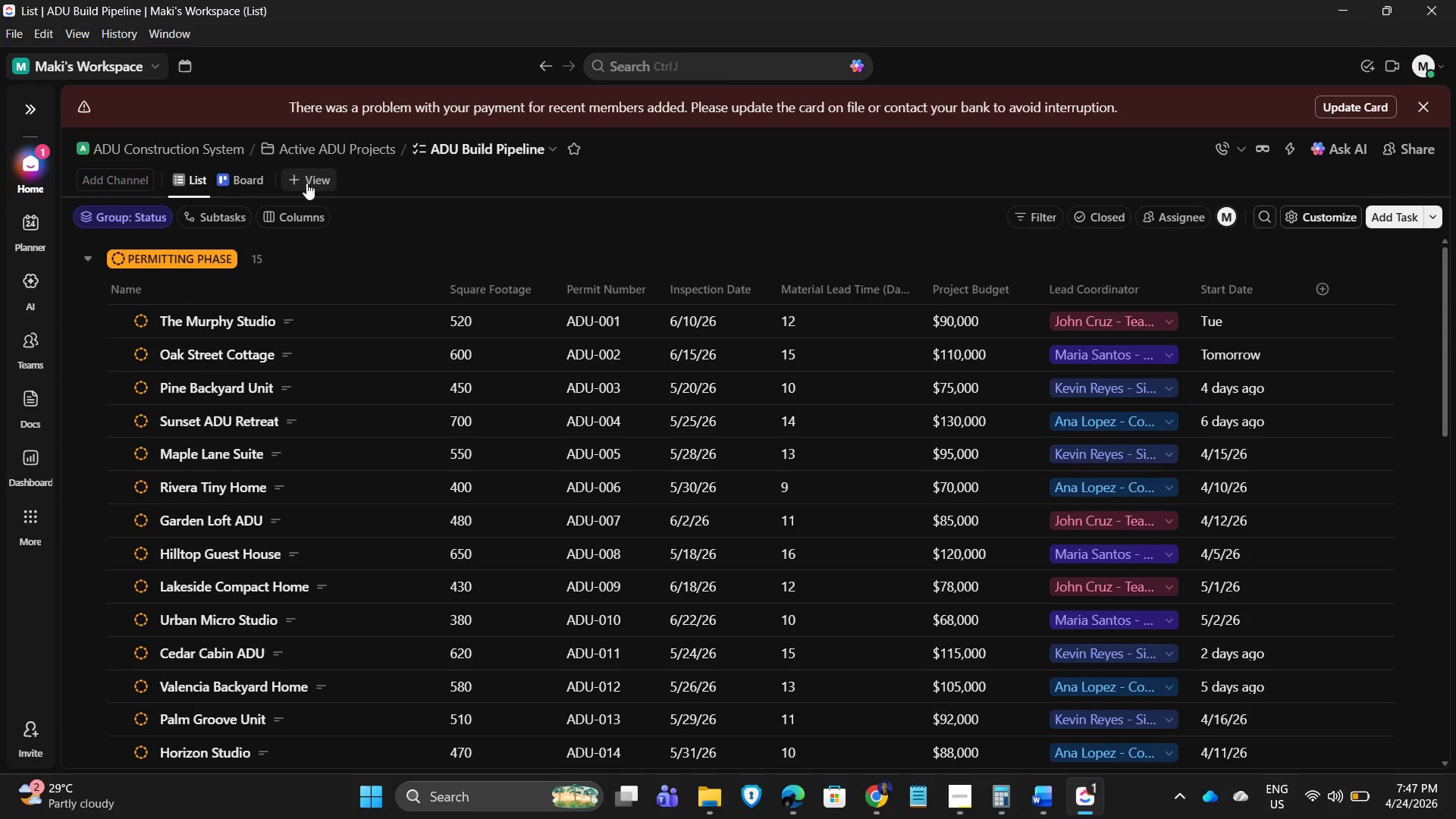 
mouse_move([335, 197])
 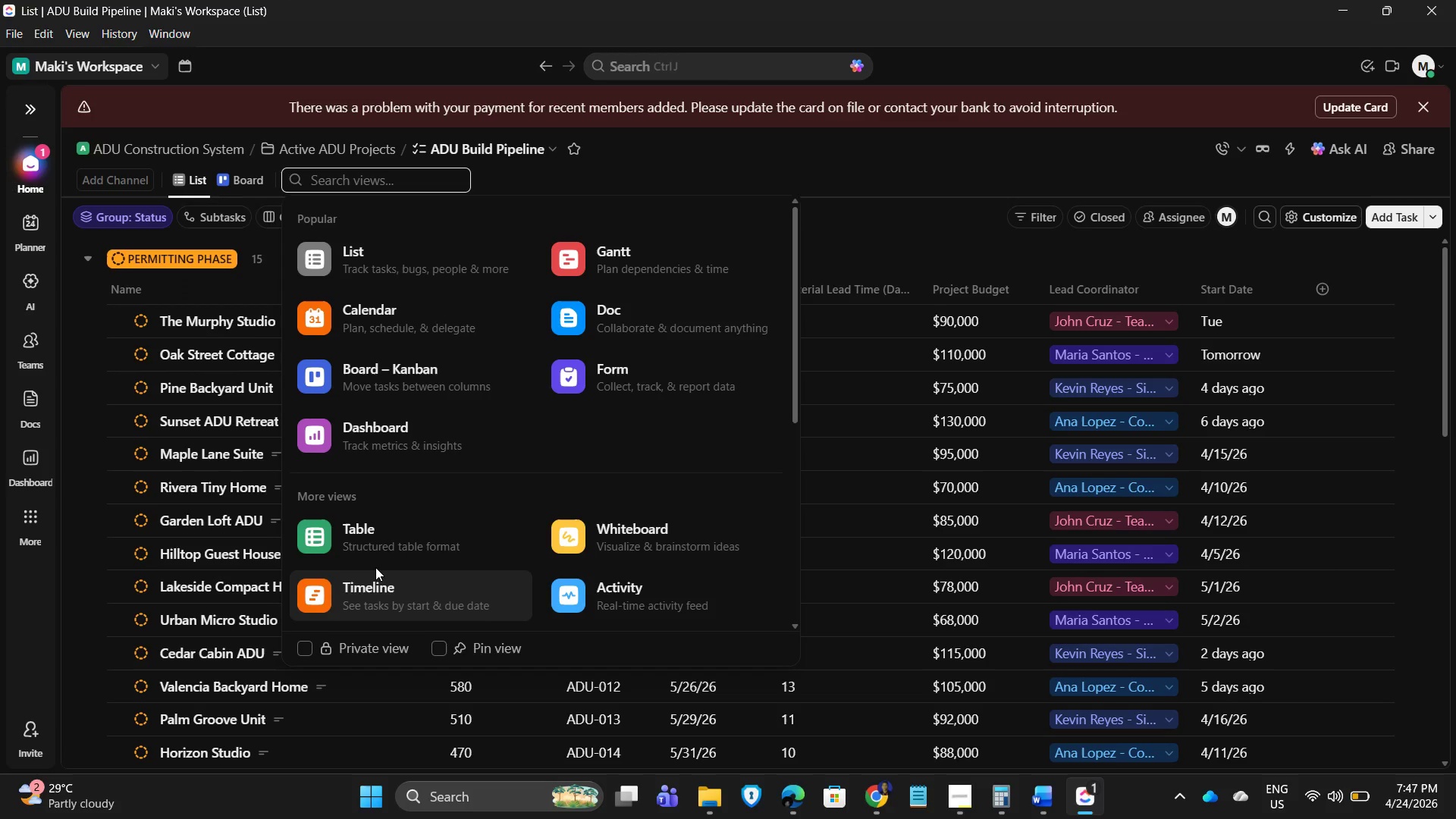 
wait(15.9)
 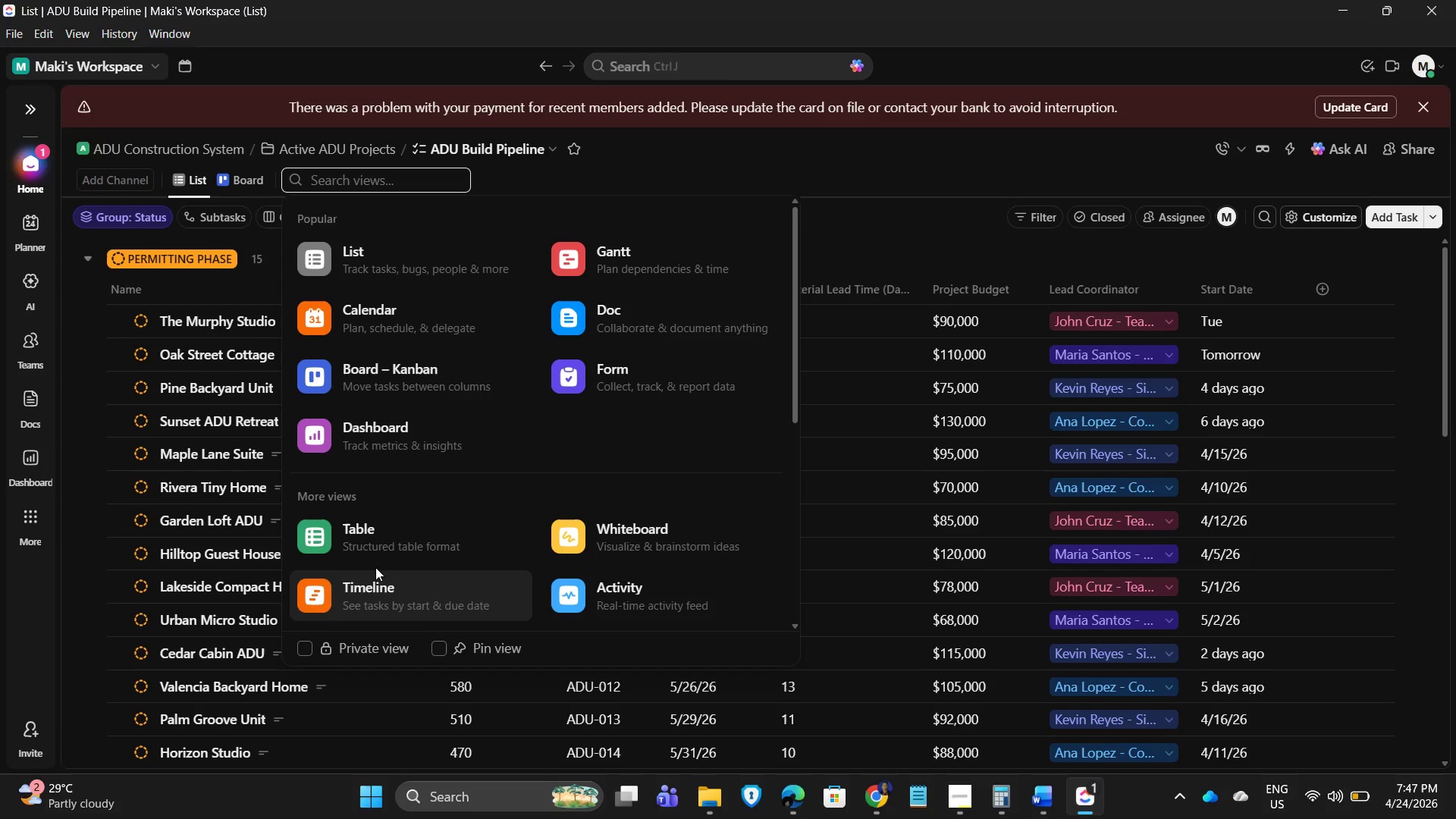 
left_click([369, 600])
 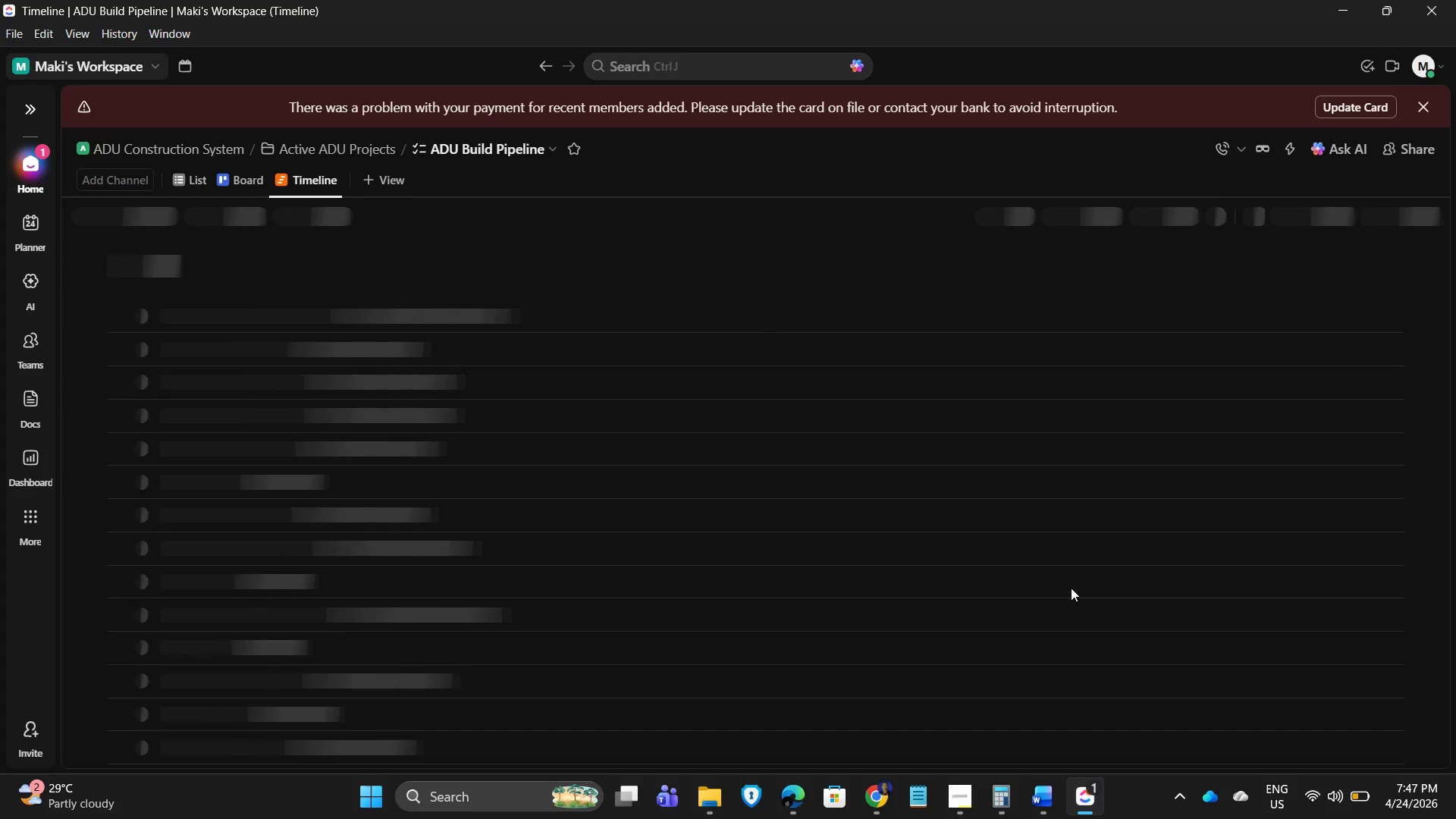 
wait(8.16)
 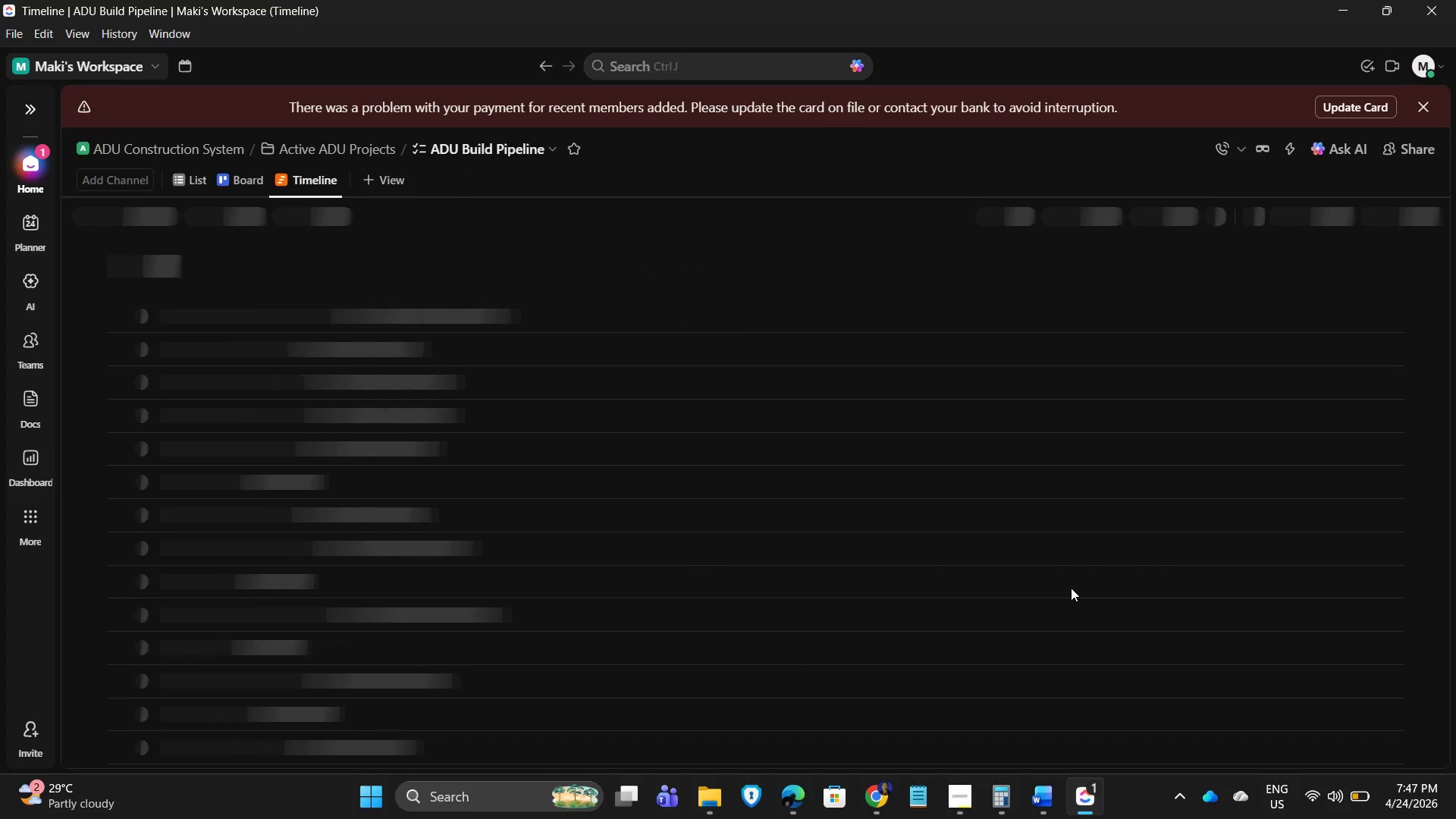 
left_click([243, 182])
 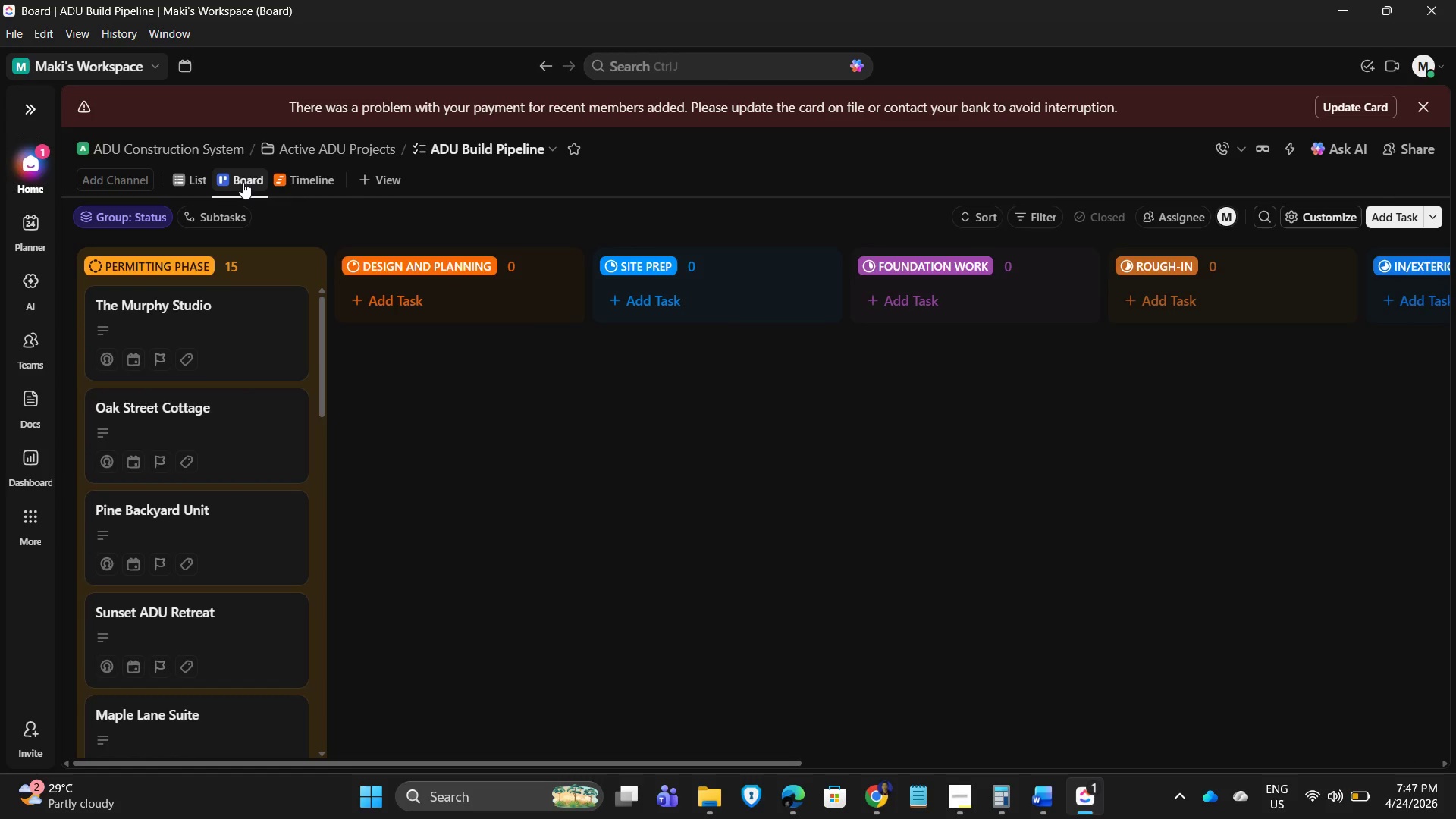 
wait(8.03)
 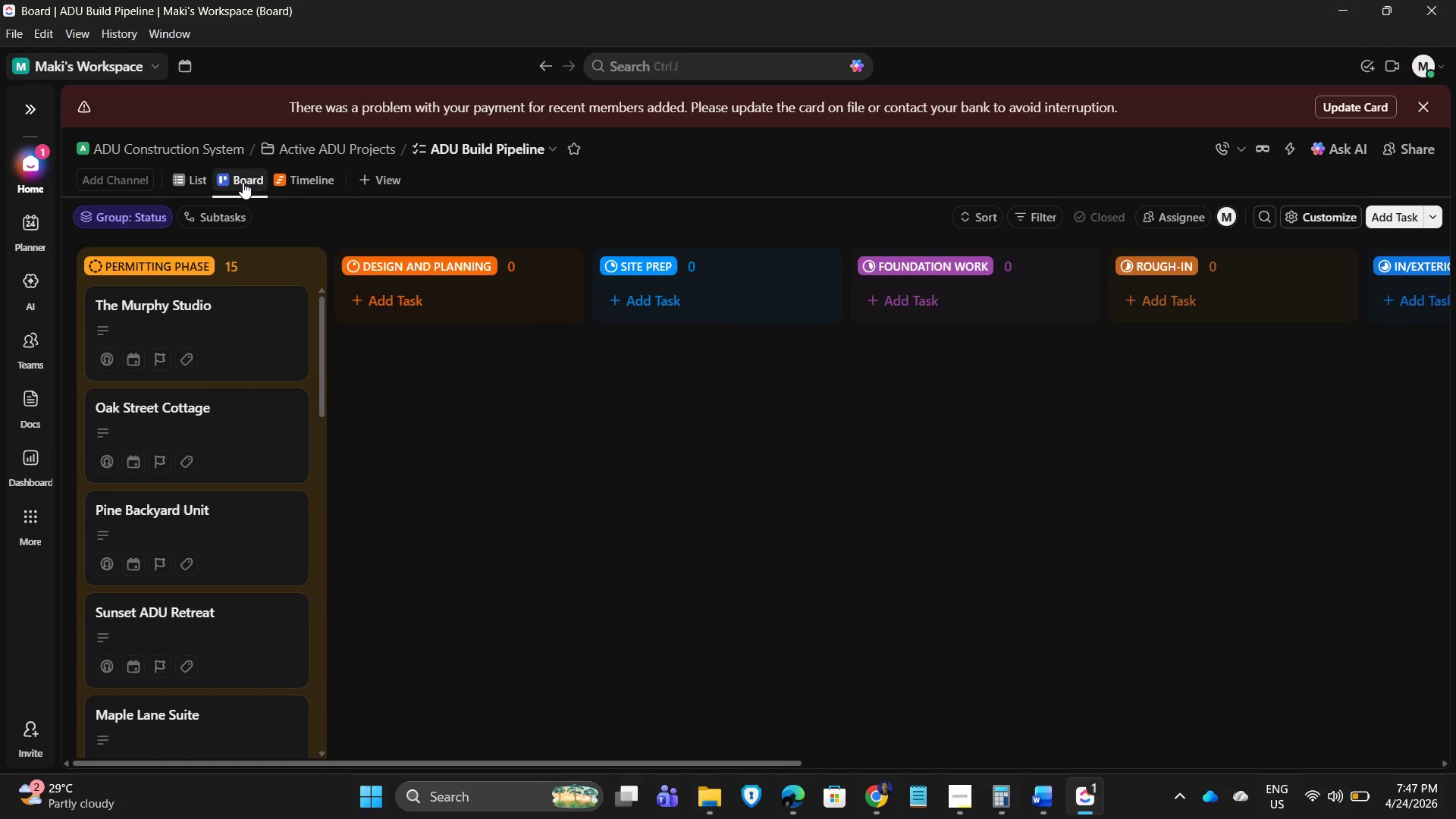 
left_click([1212, 646])
 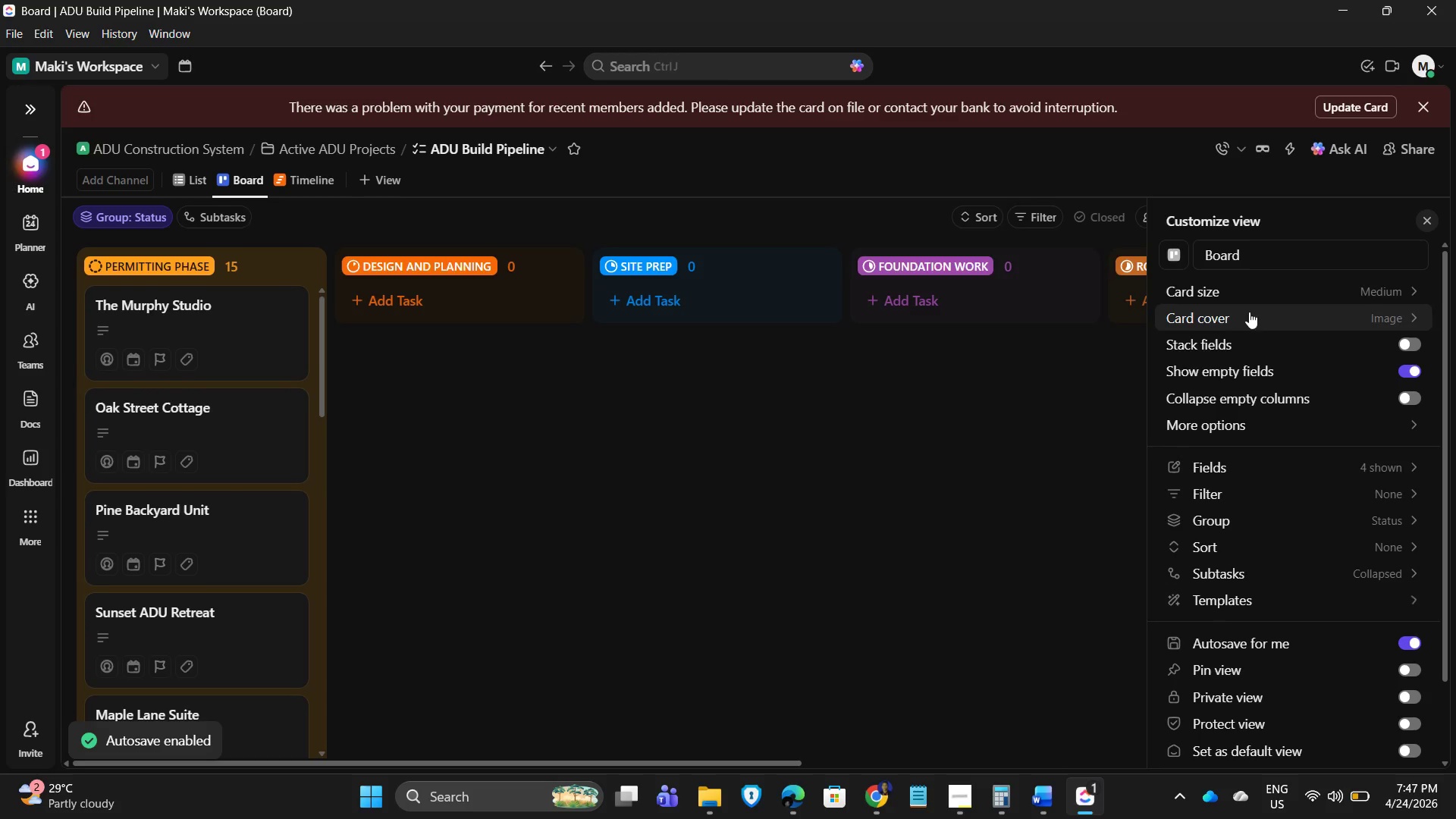 
left_click([829, 534])
 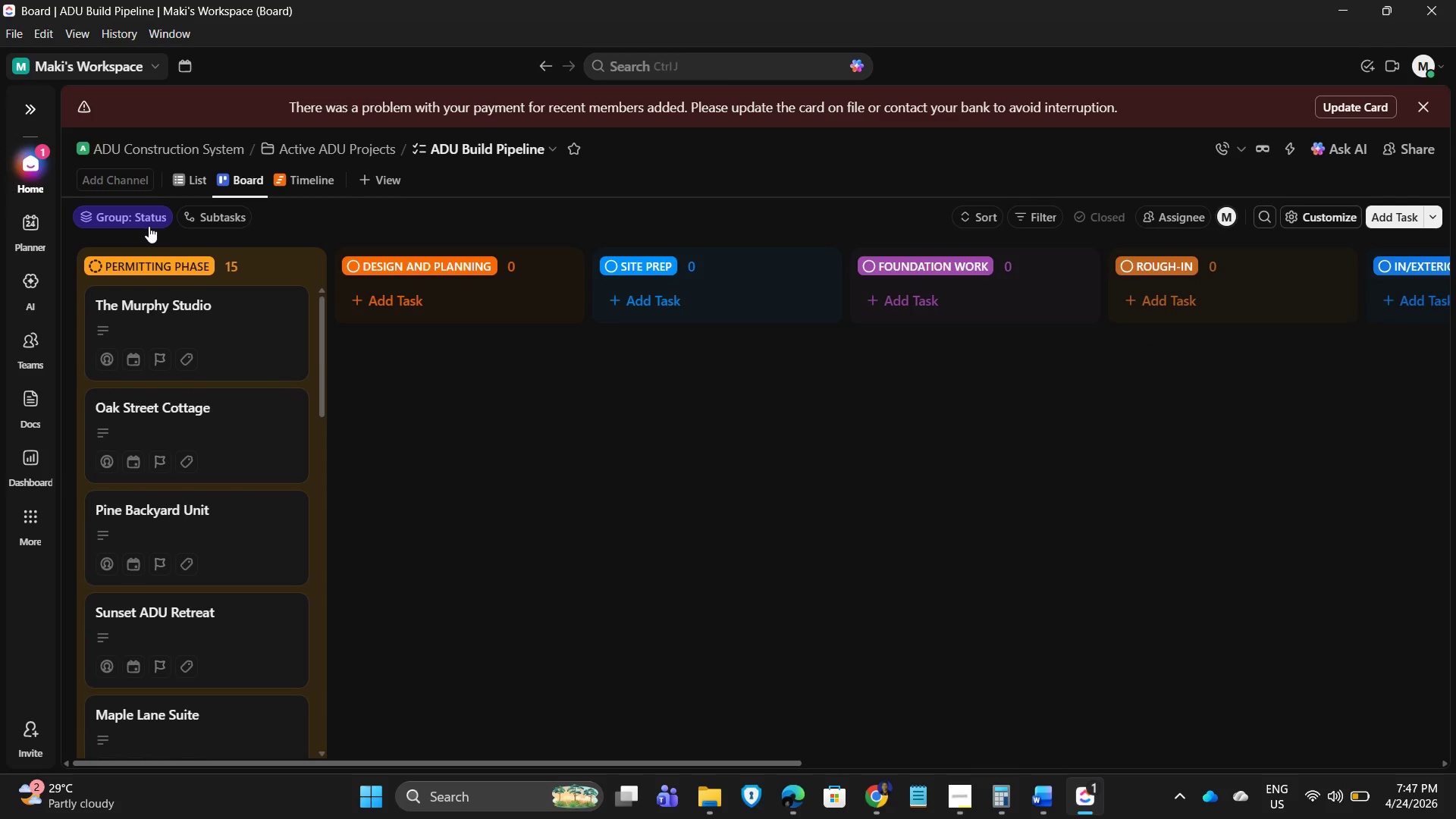 
wait(6.09)
 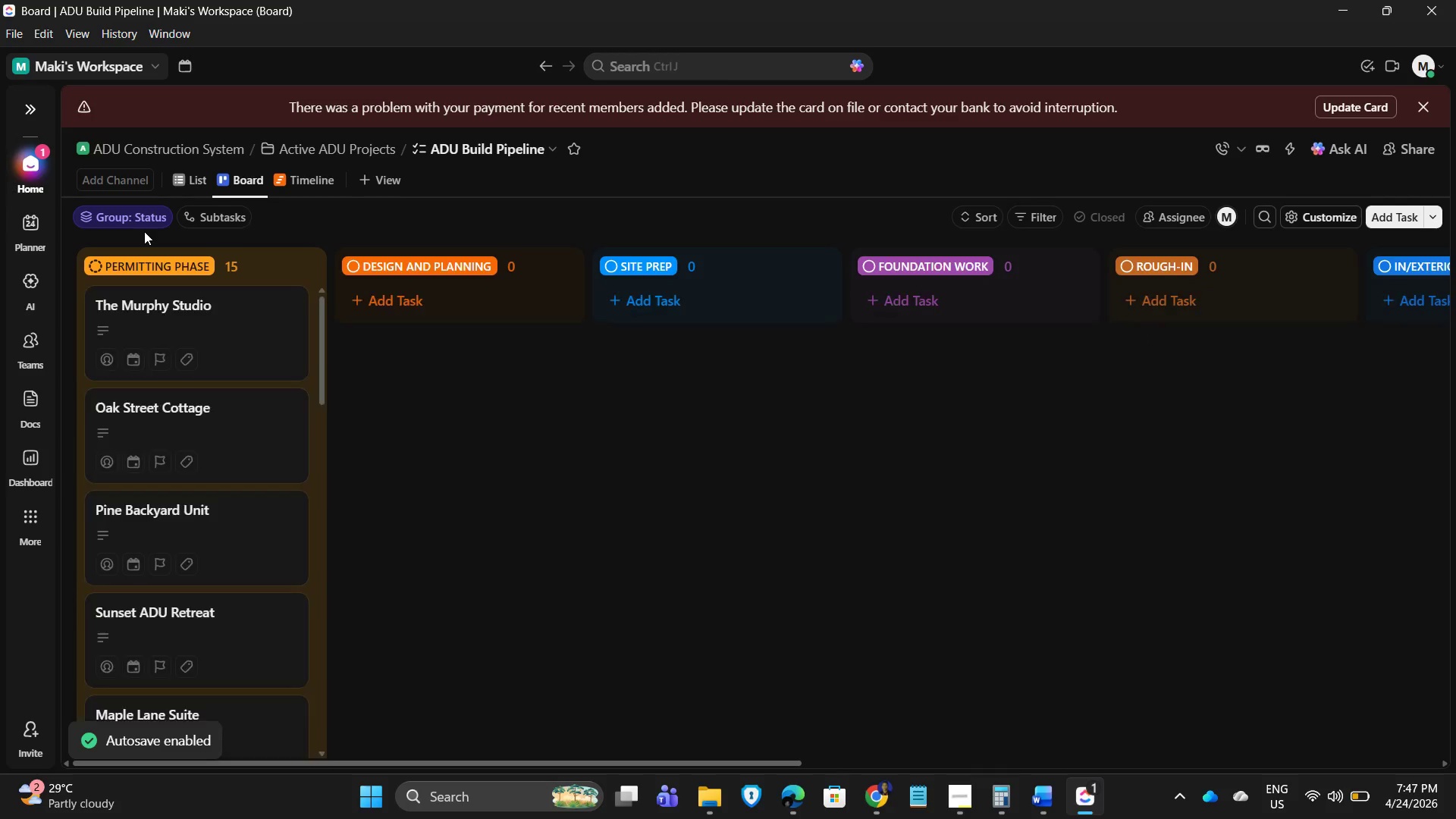 
left_click([249, 185])
 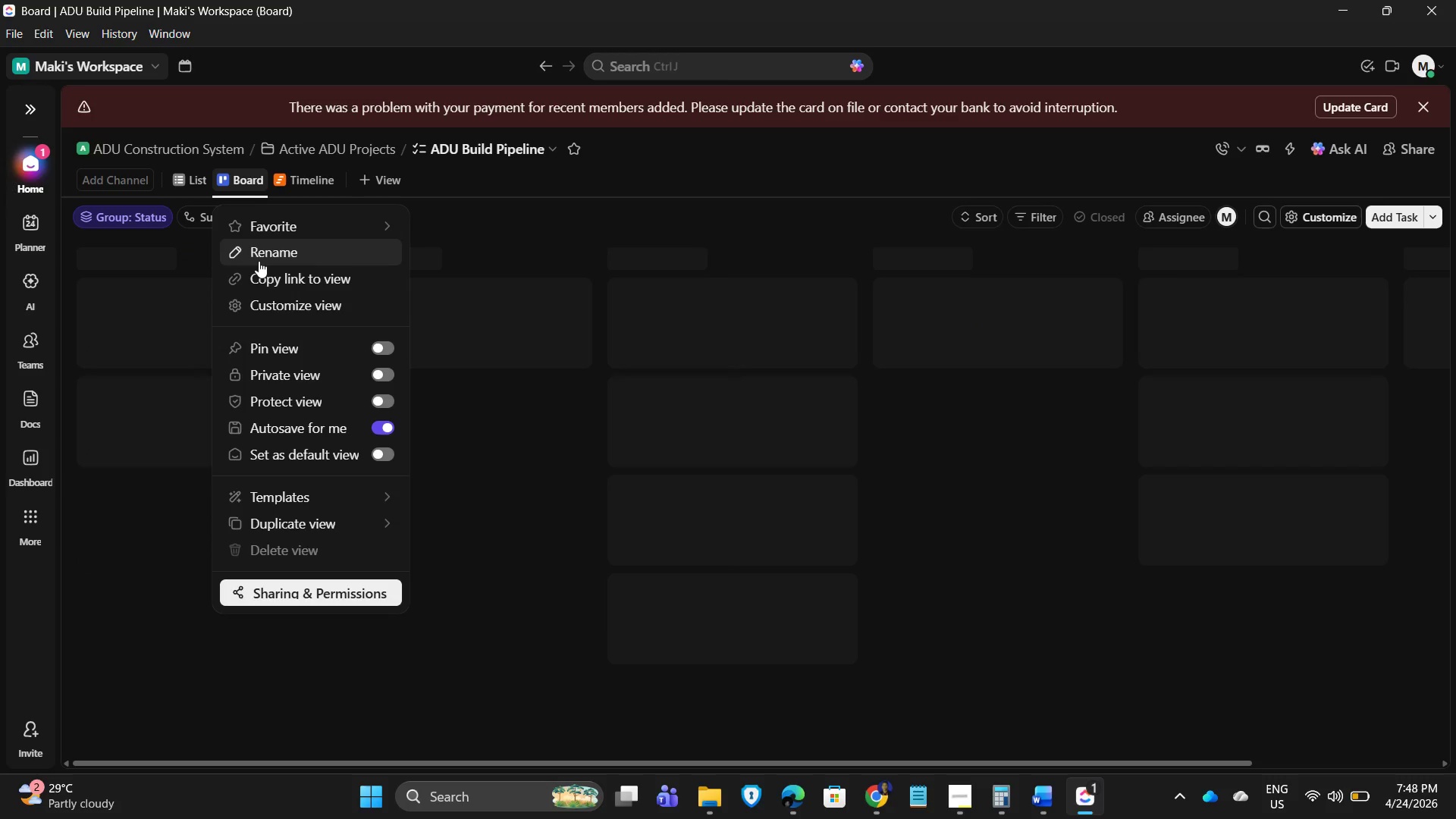 
left_click([262, 256])
 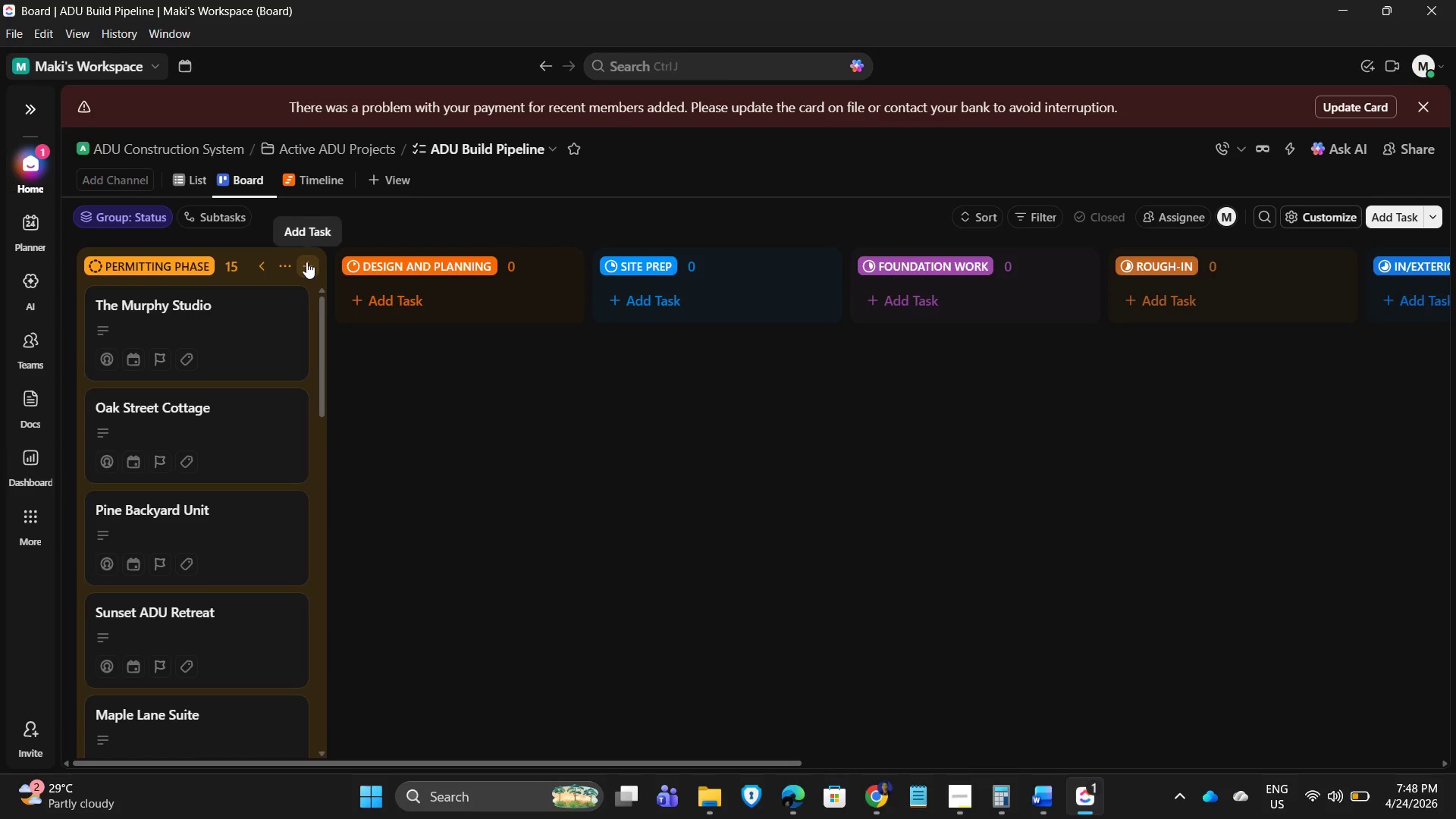 
key(ArrowLeft)
 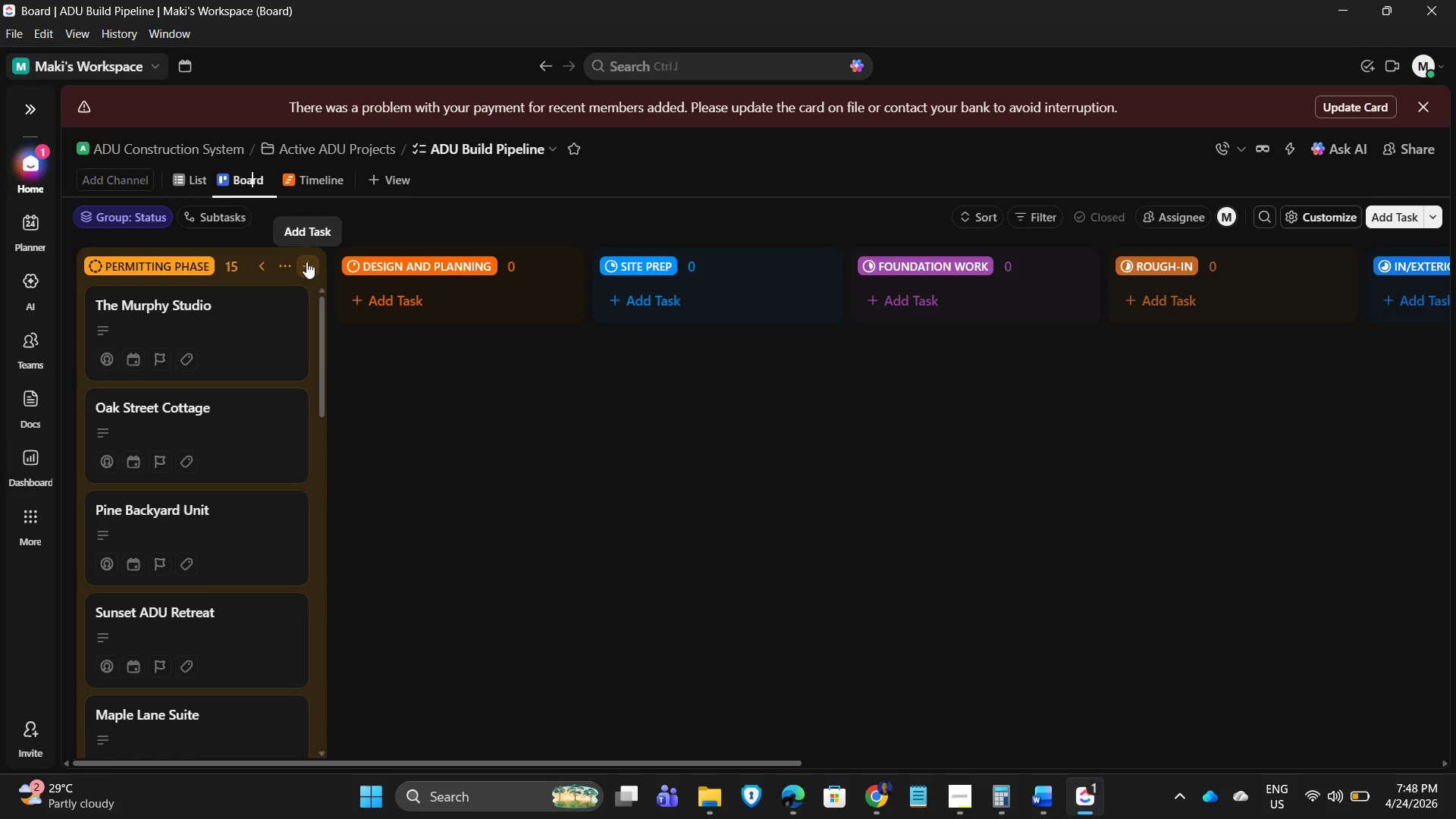 
key(ArrowLeft)
 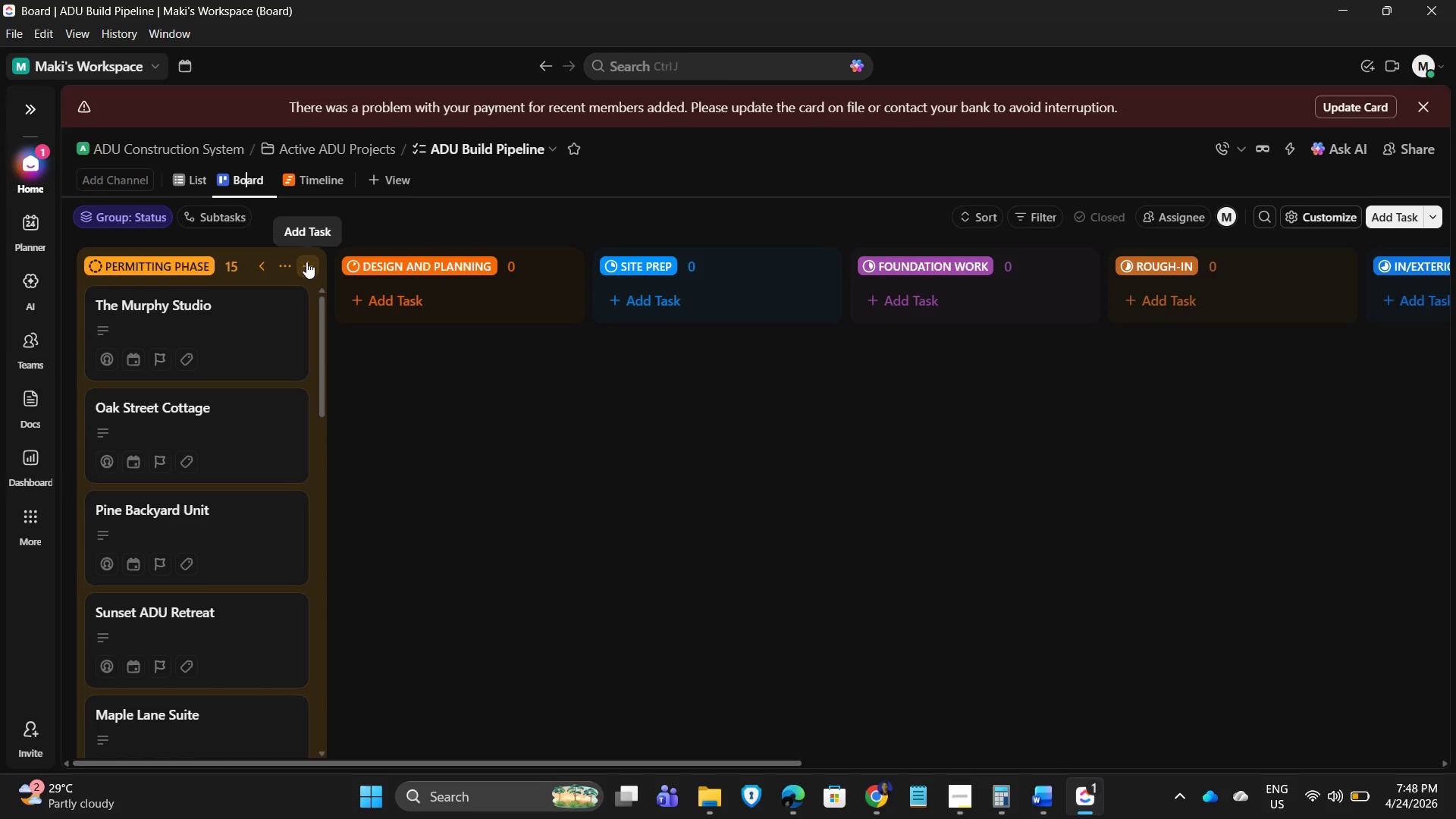 
key(ArrowLeft)
 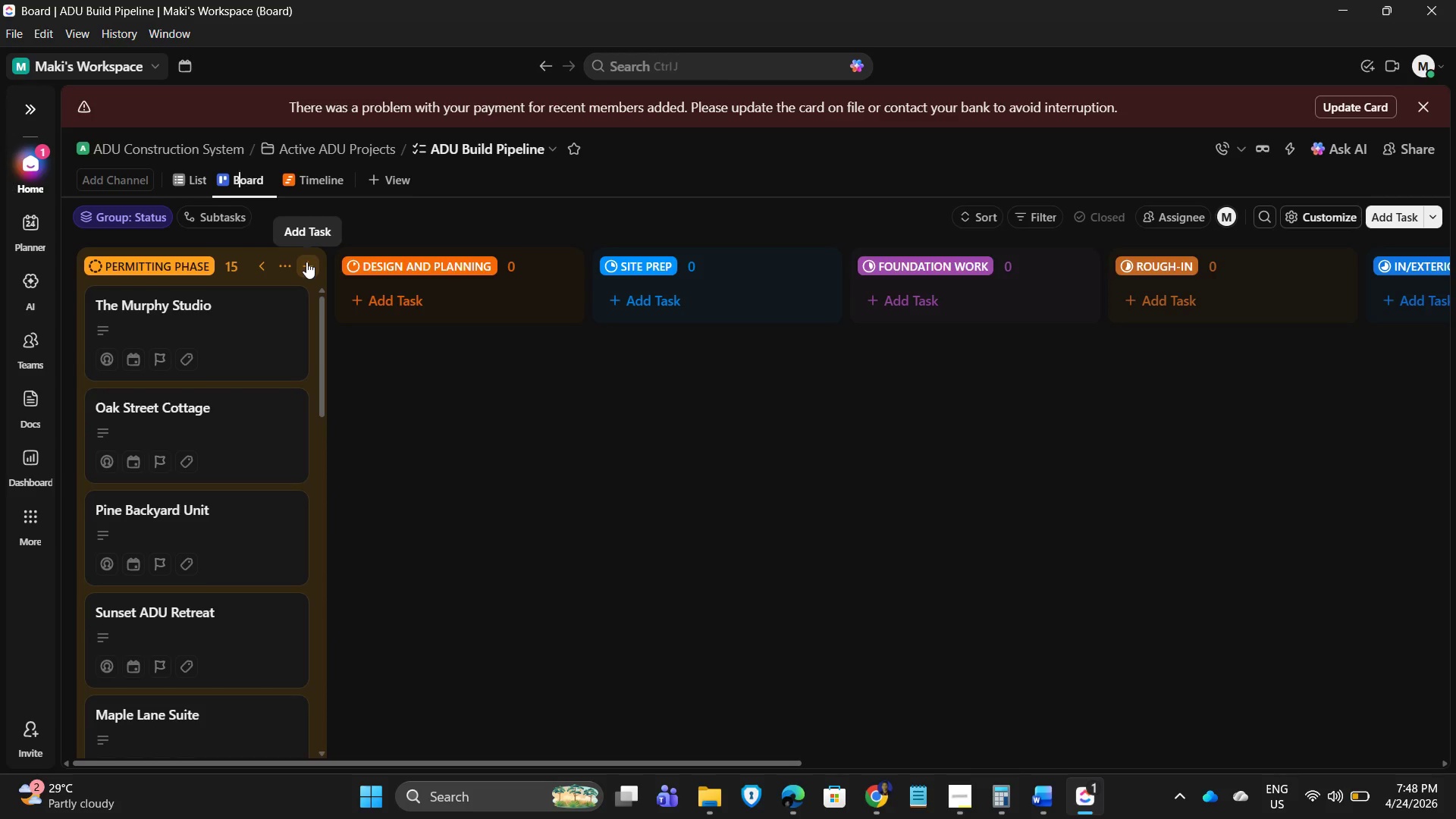 
key(ArrowLeft)
 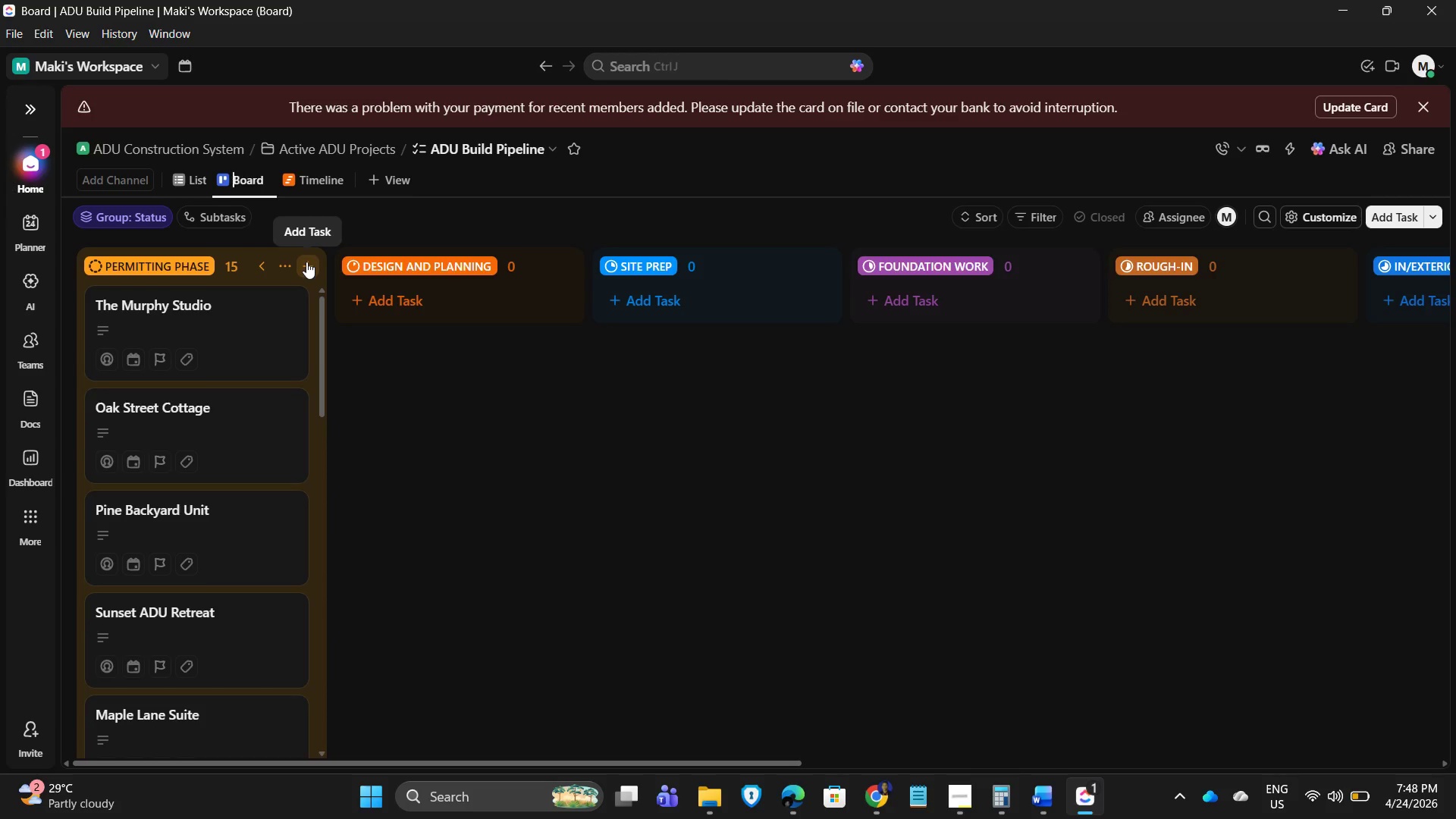 
key(ArrowLeft)
 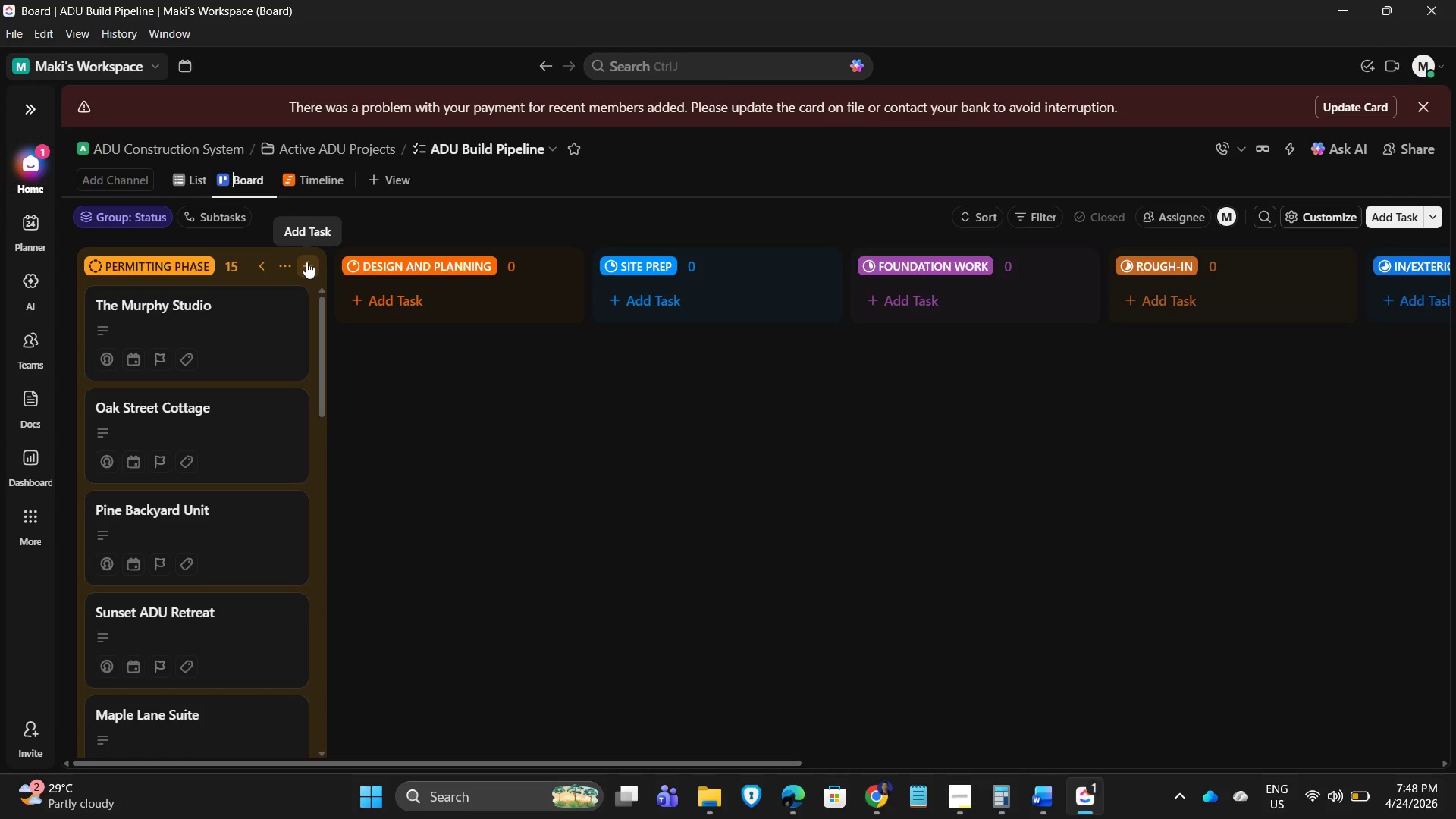 
key(ArrowLeft)
 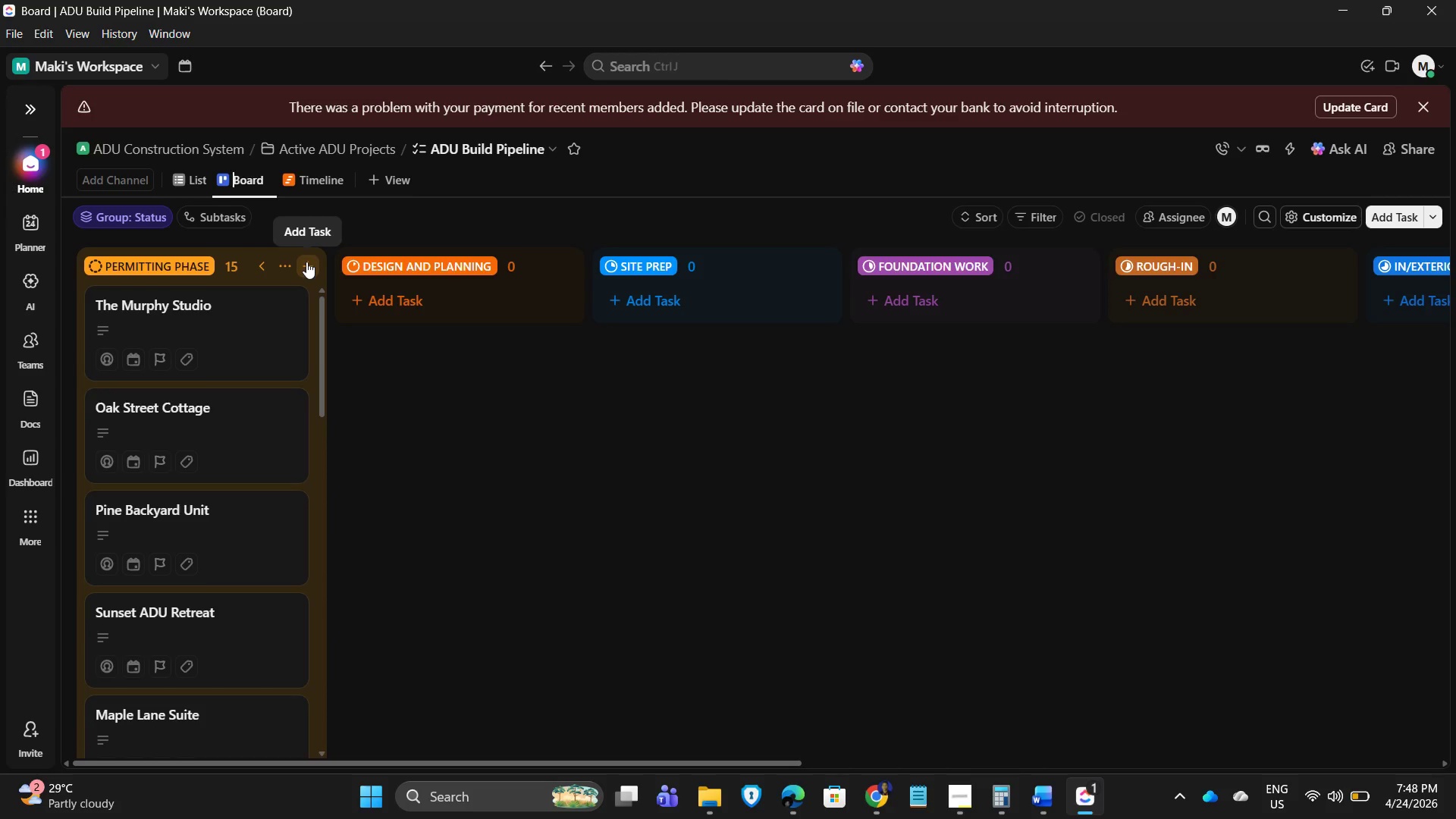 
type(Construction pipeline boa)
key(Backspace)
key(Backspace)
key(Backspace)
key(Backspace)
type( )
 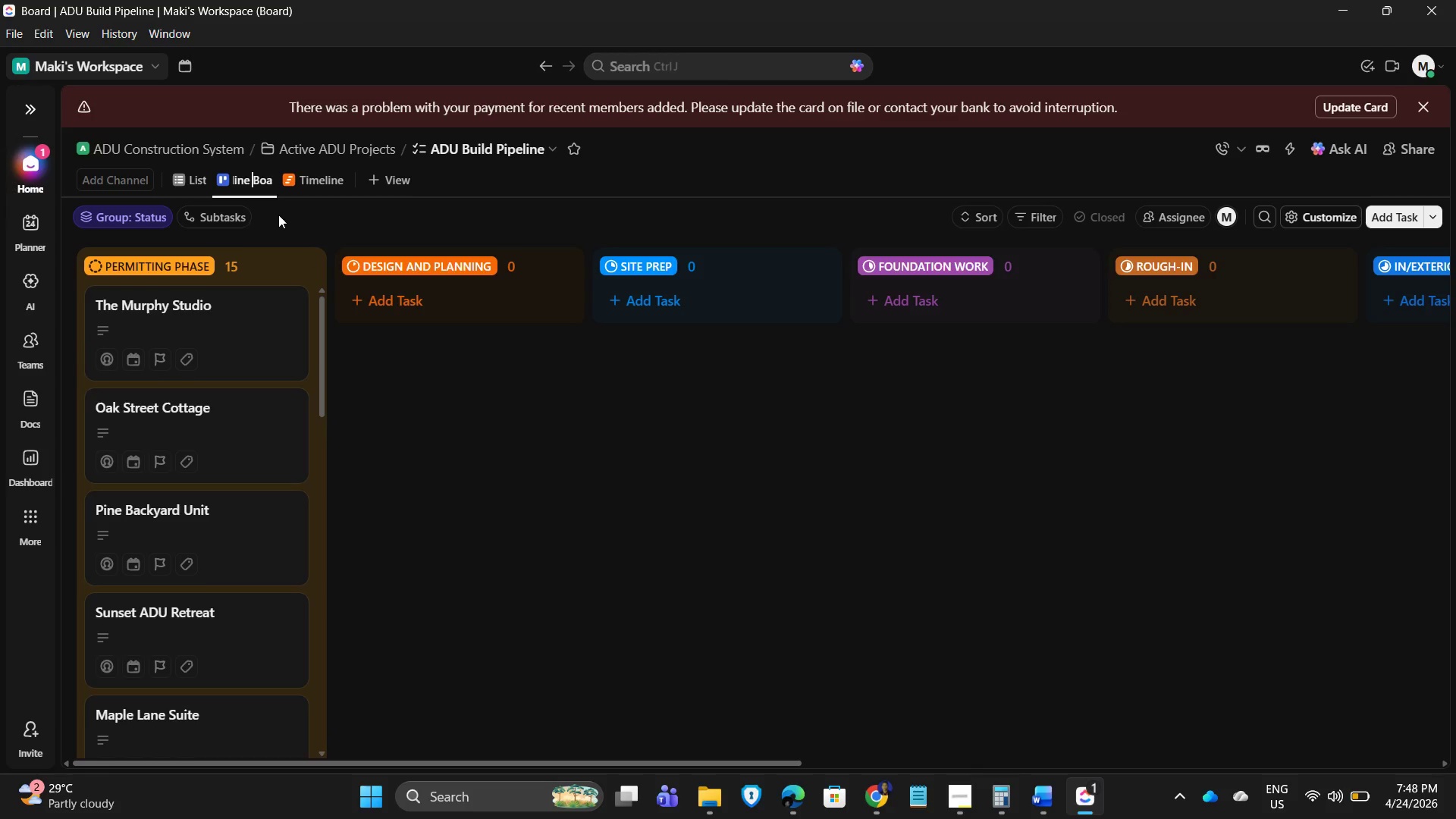 
left_click([588, 172])
 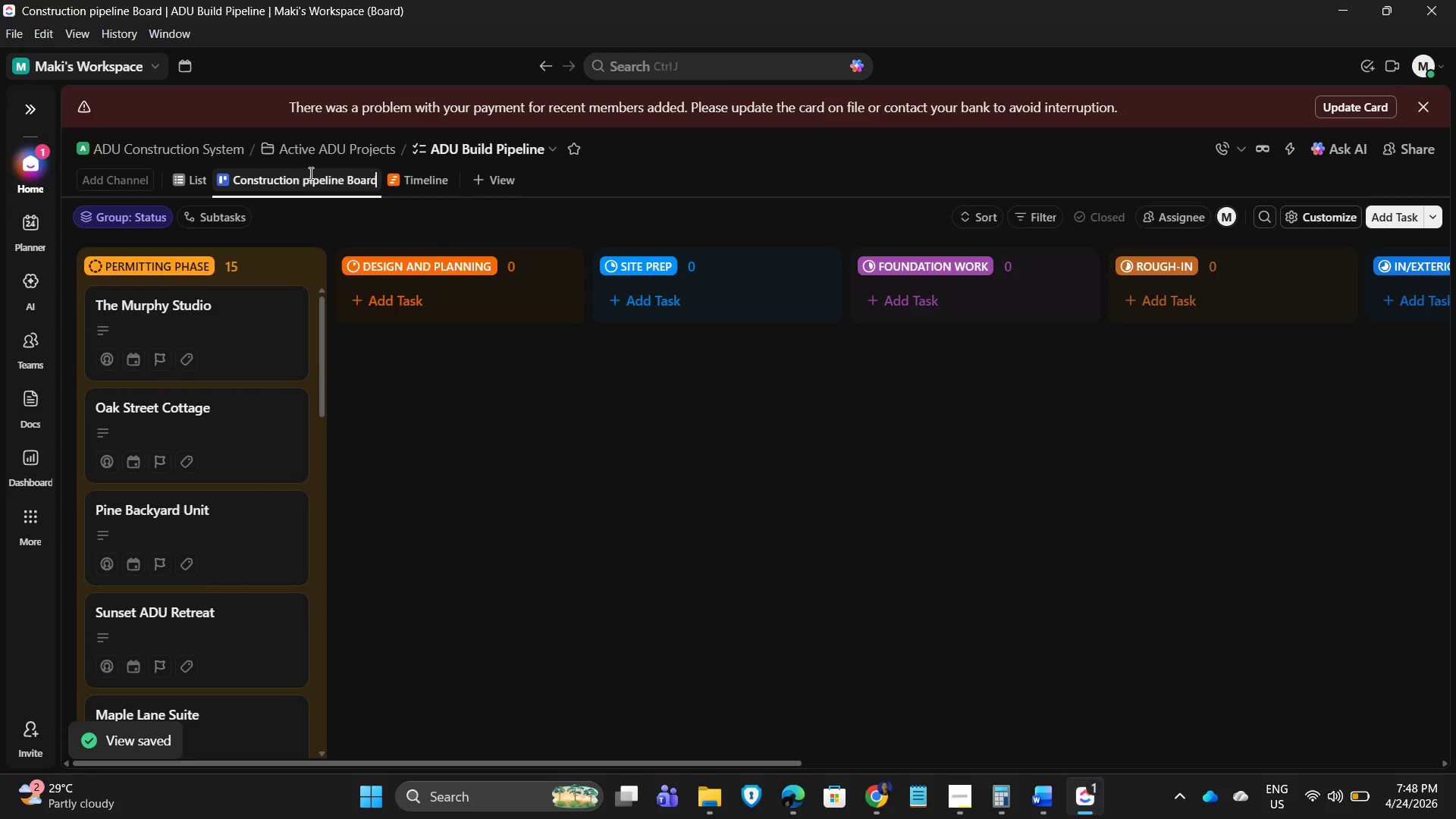 
wait(5.62)
 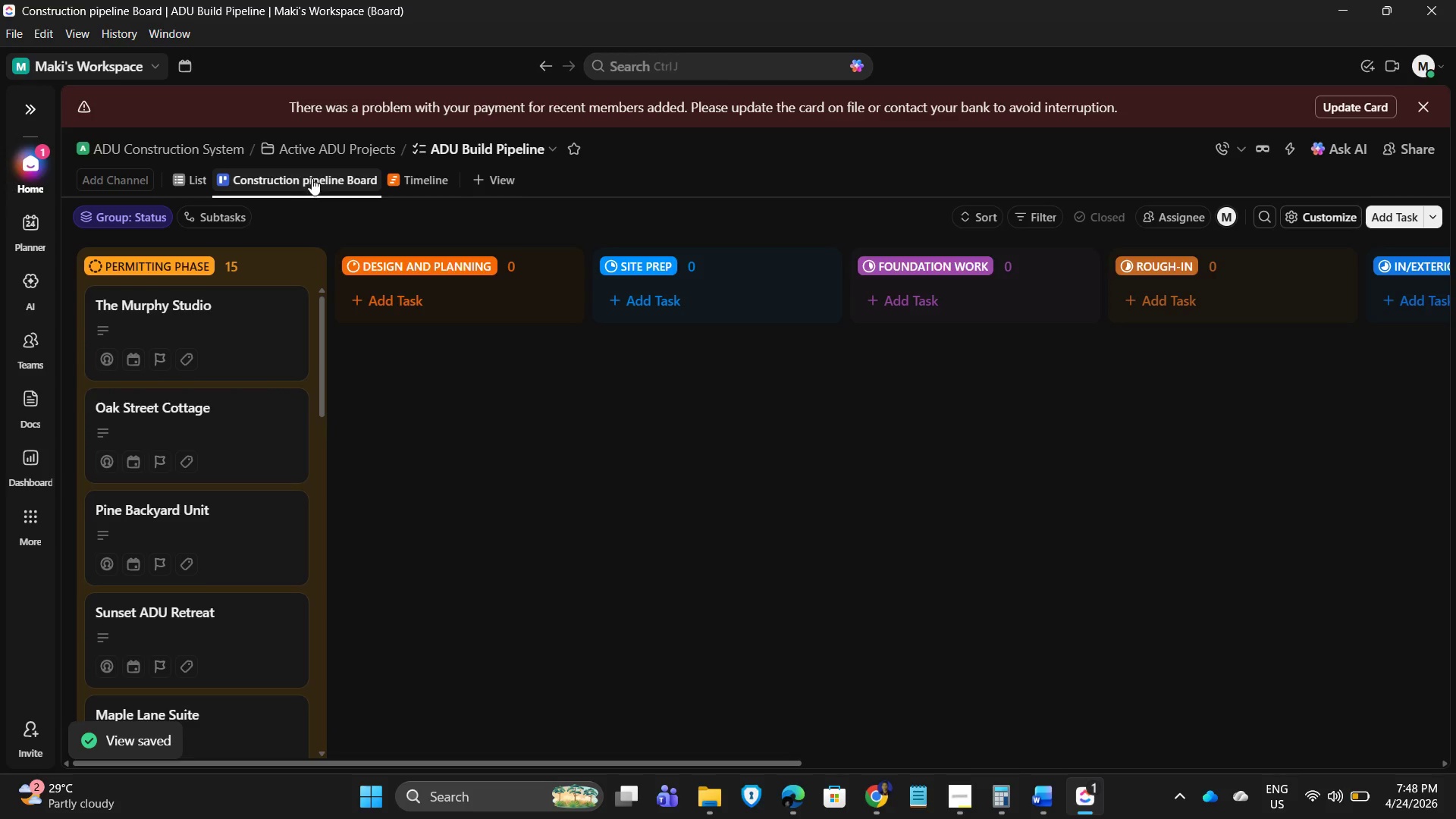 
key(Backspace)
 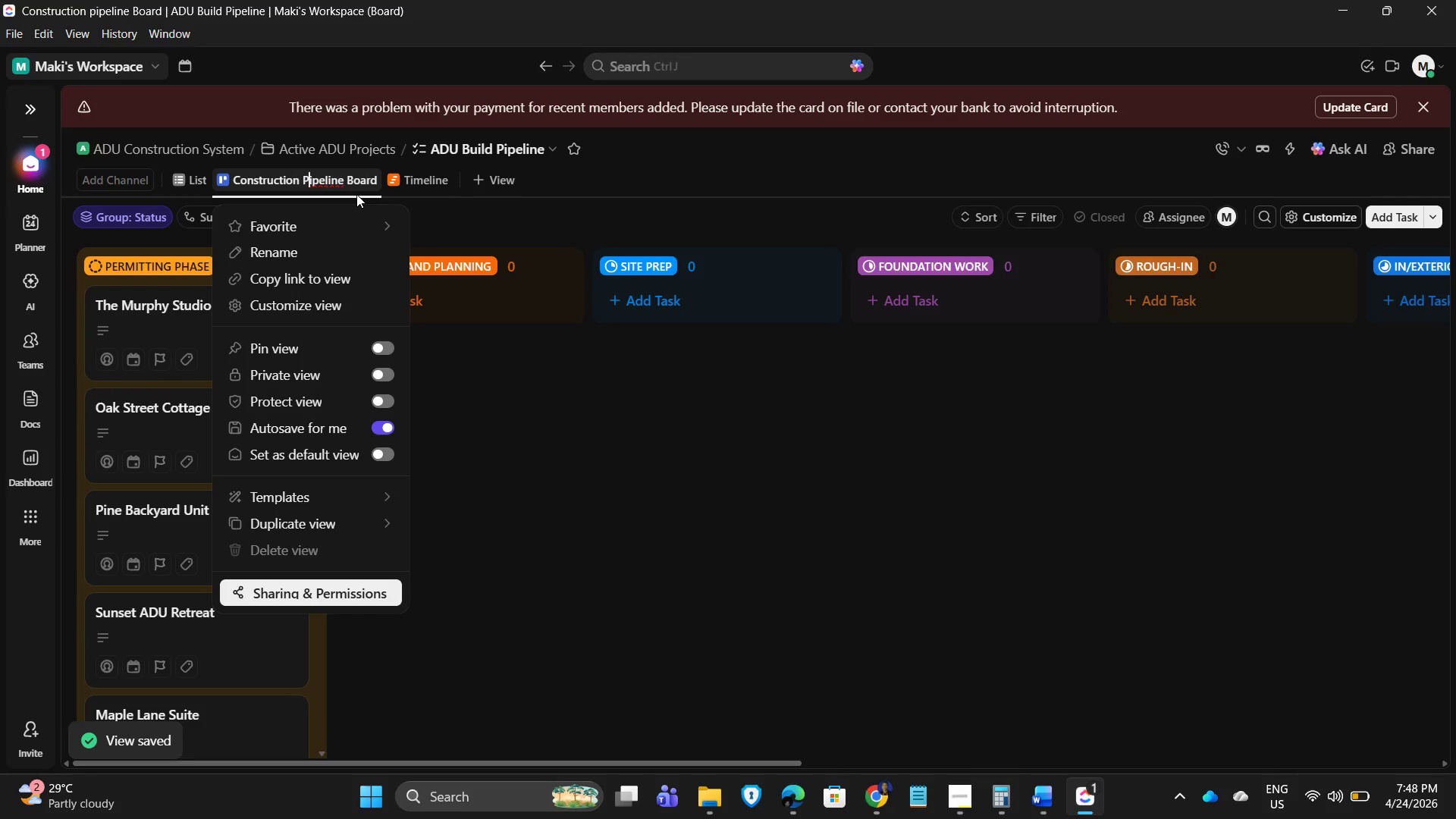 
key(Shift+P)
 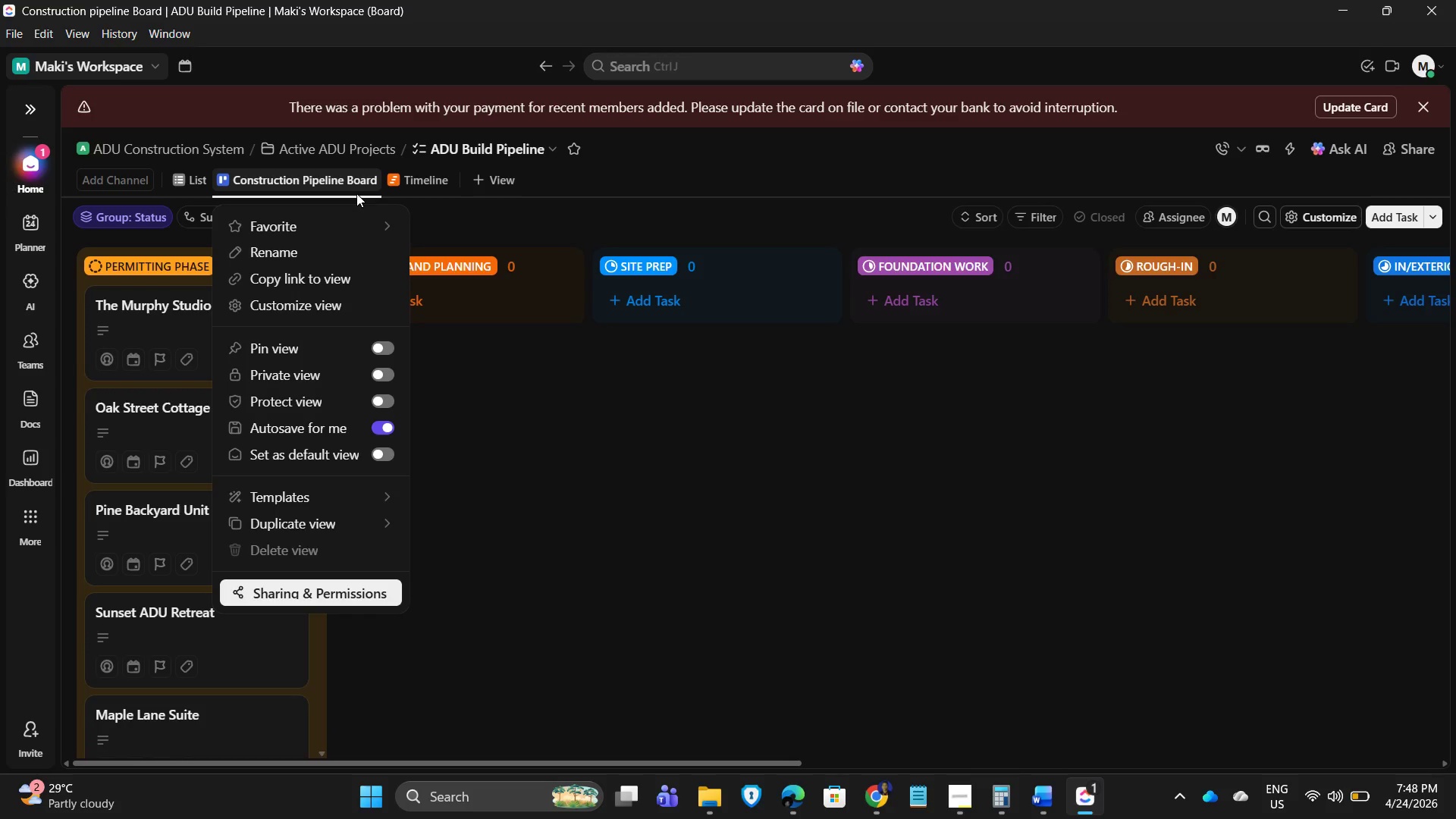 
key(Control+A)
 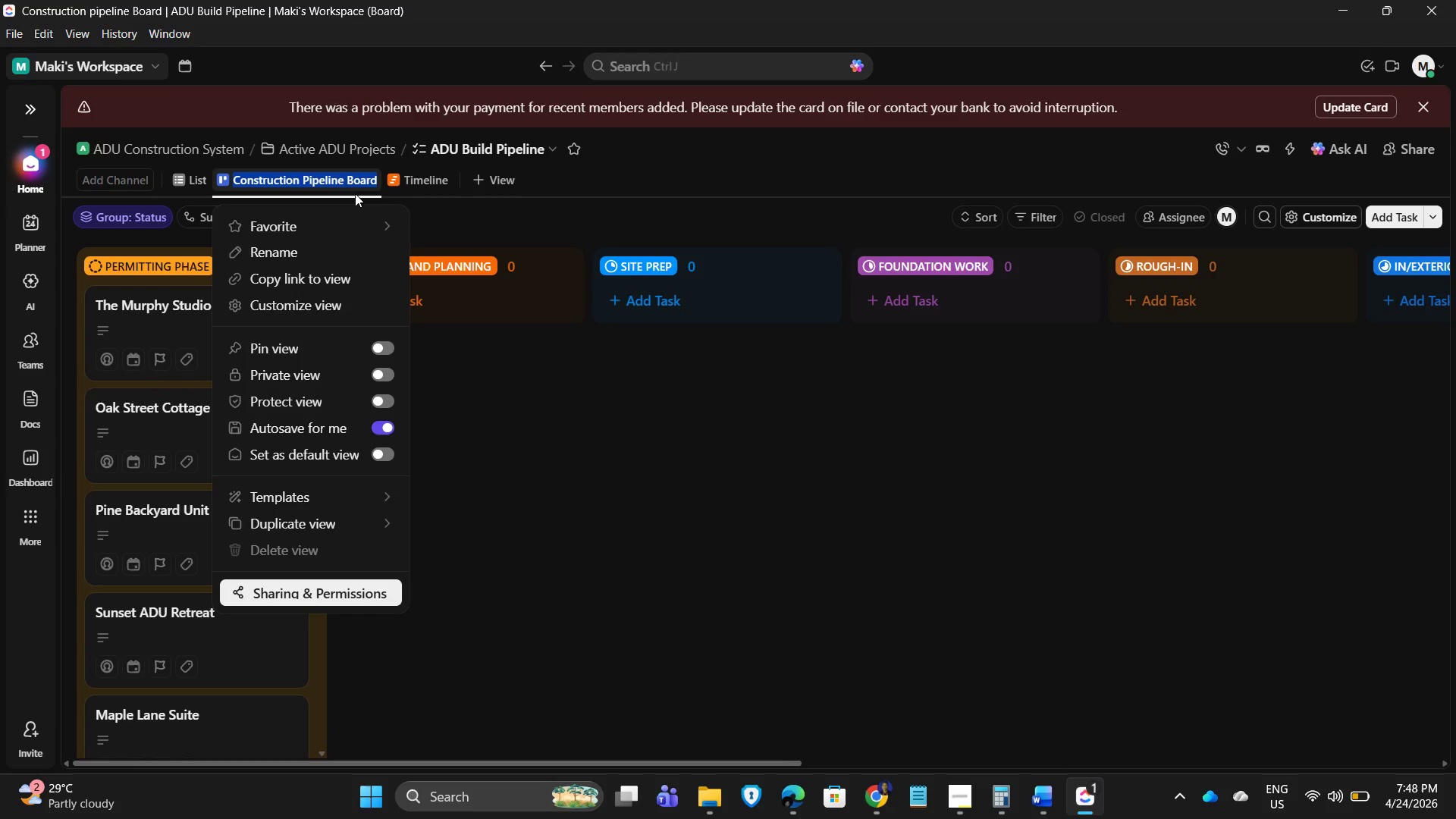 
key(Control+C)
 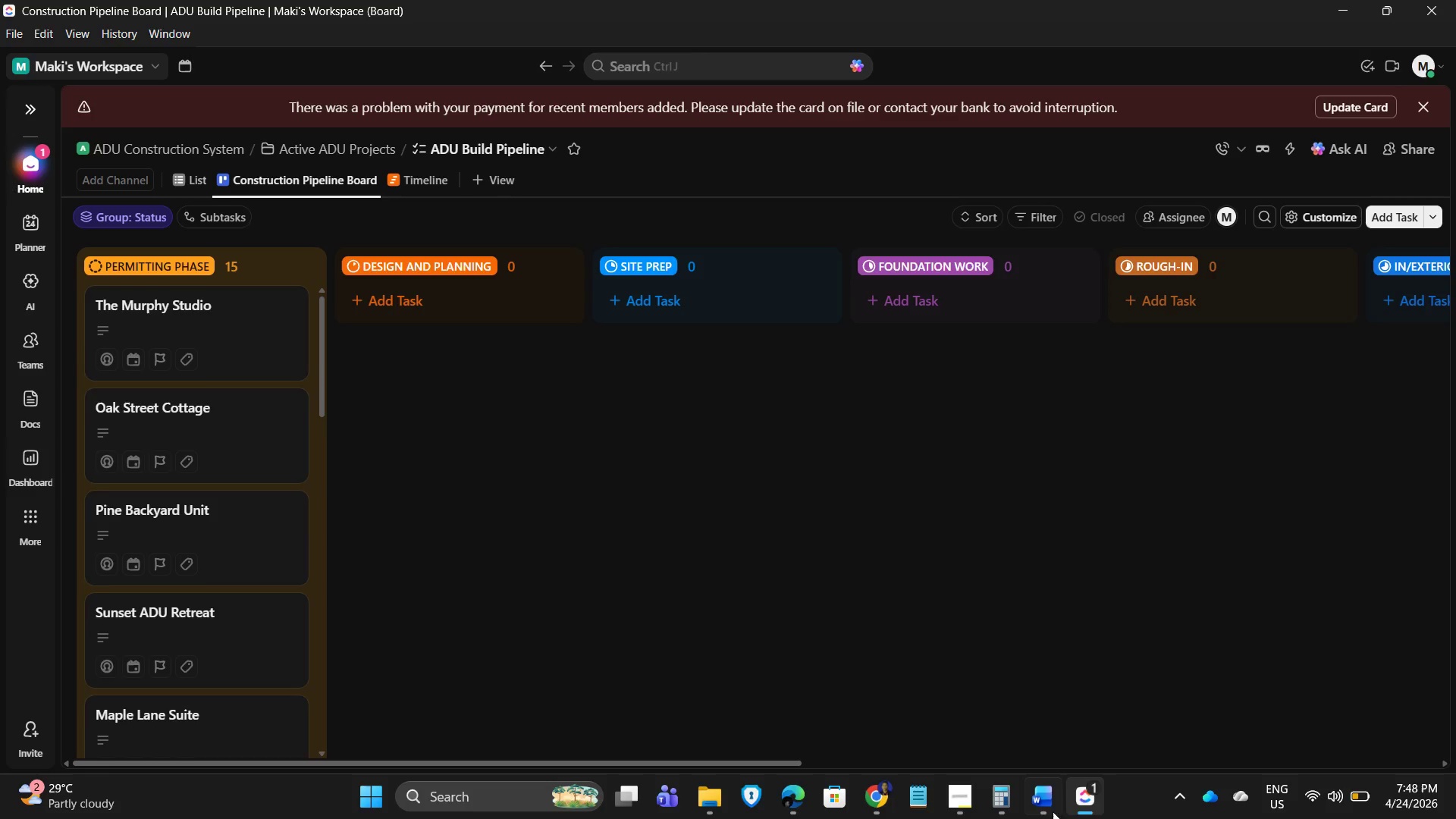 
left_click([1001, 807])
 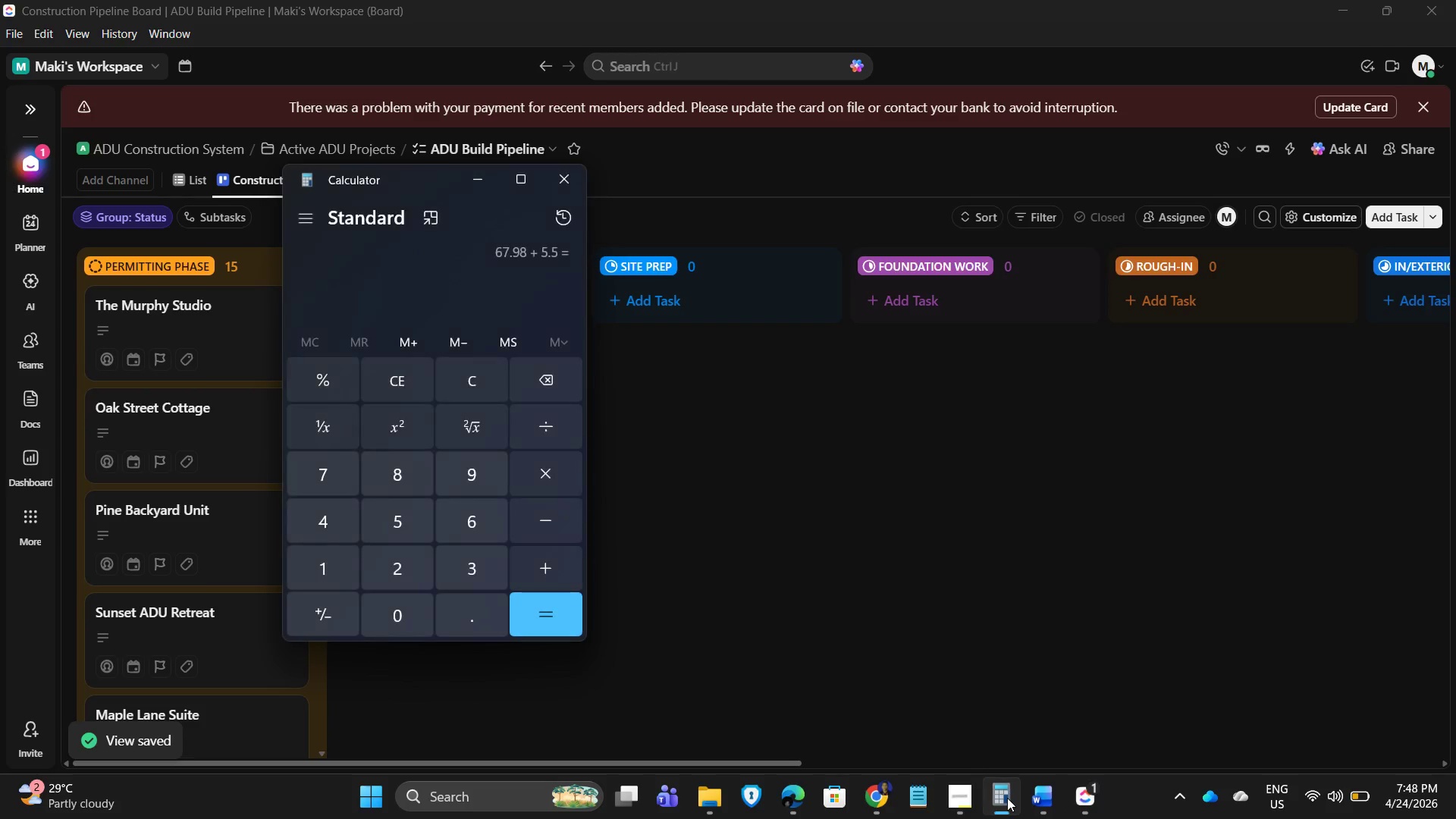 
left_click([1007, 798])
 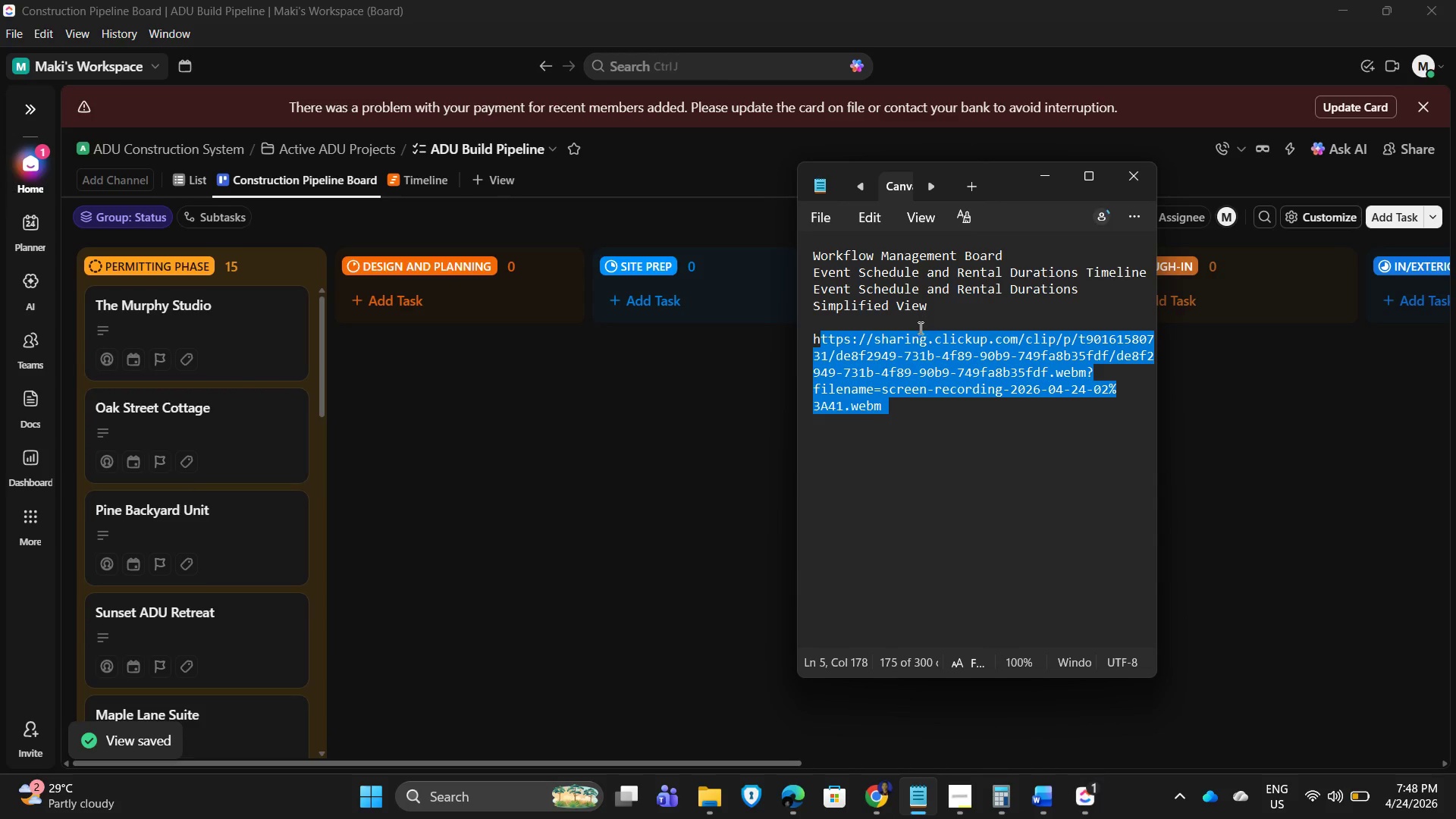 
key(Control+A)
 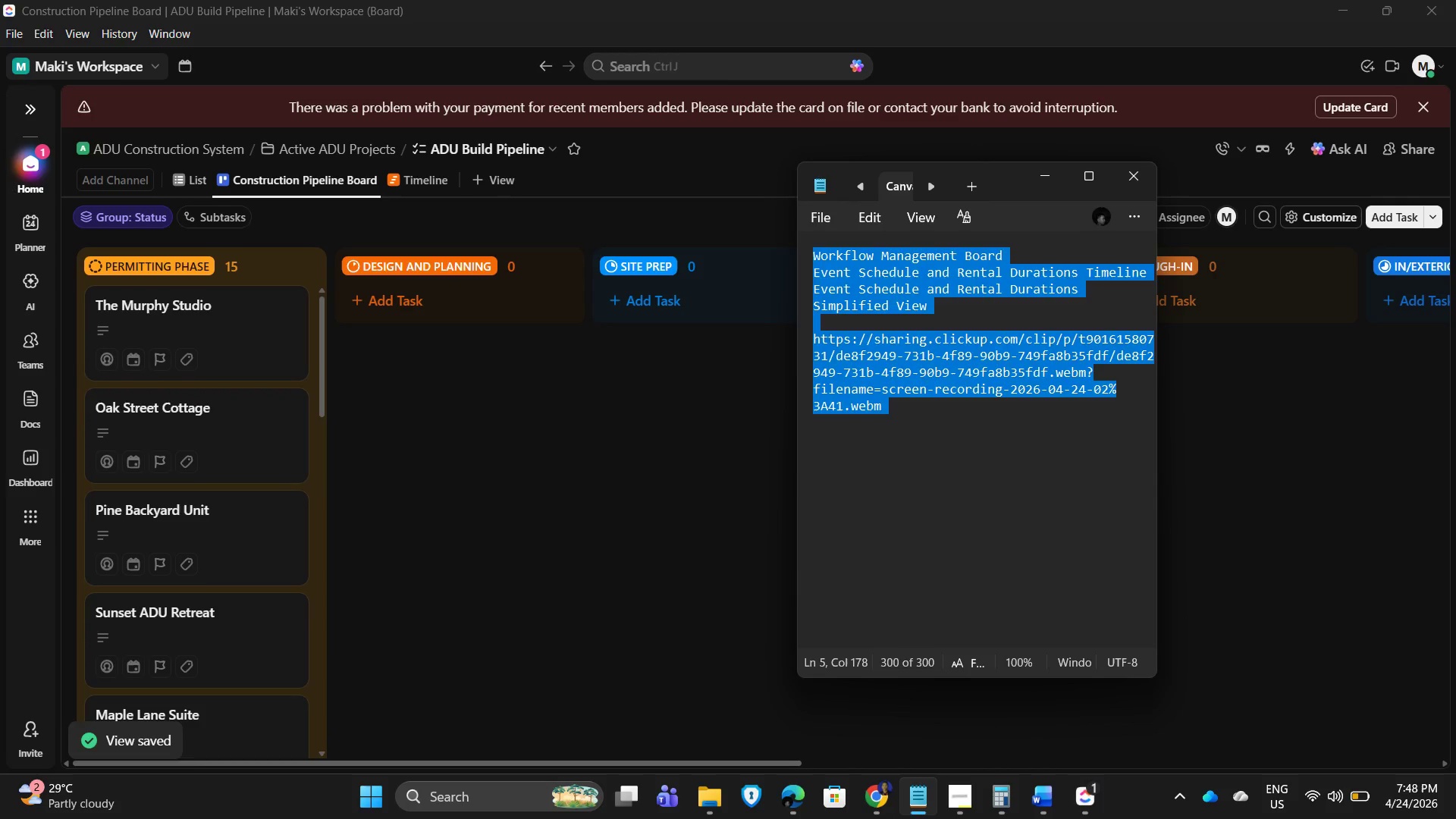 
key(Backspace)
 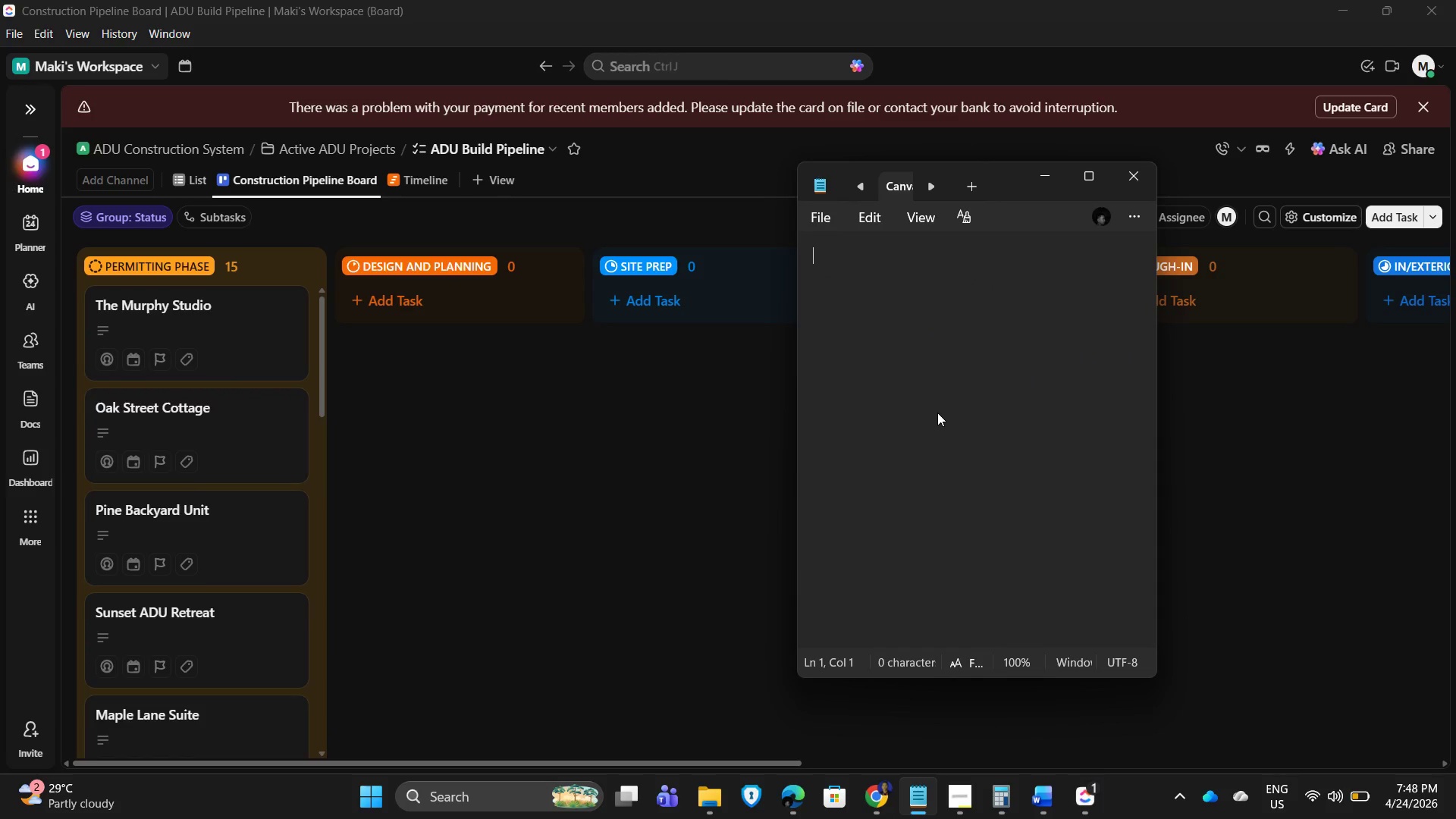 
key(Control+V)
 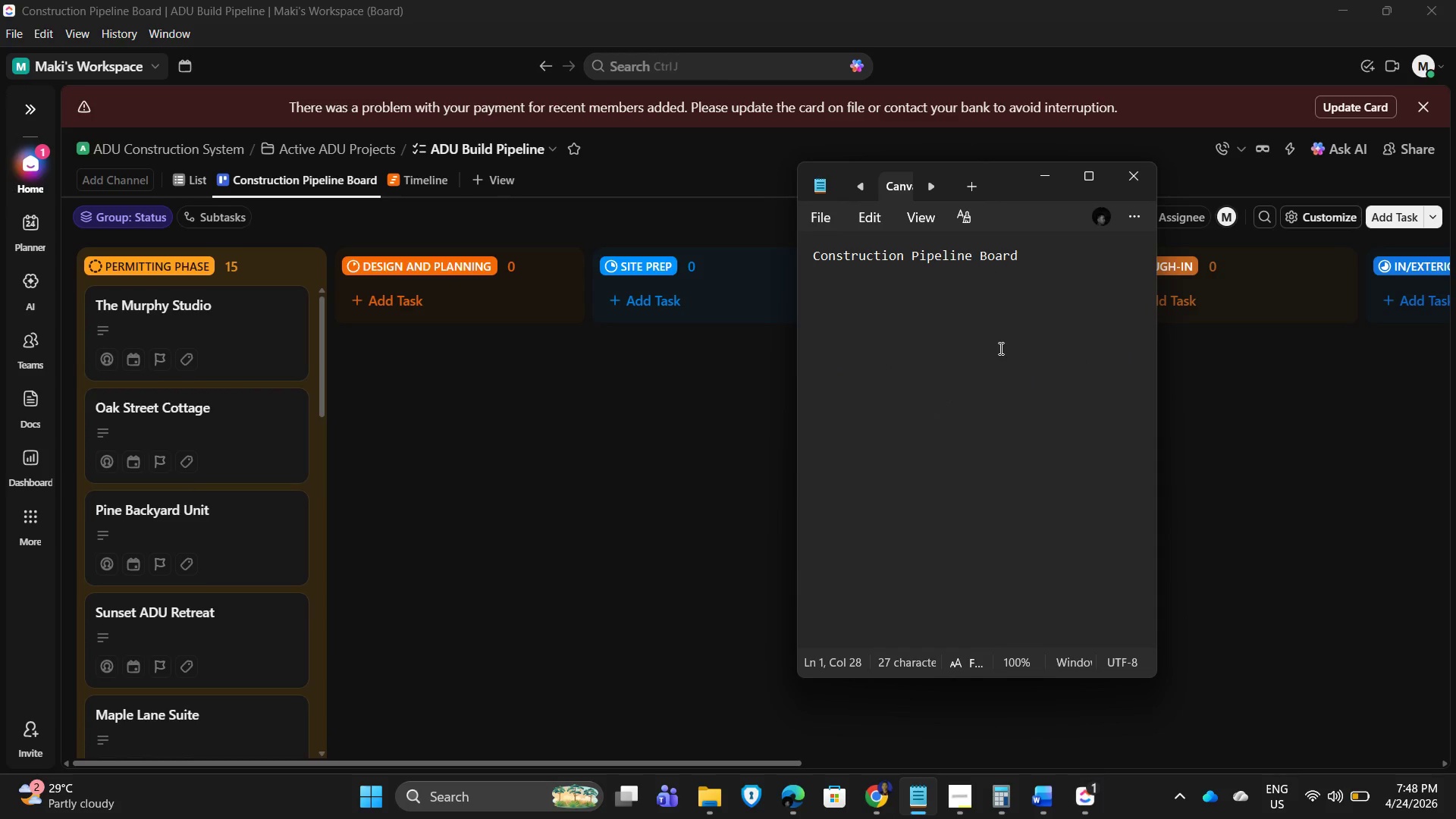 
key(Enter)
 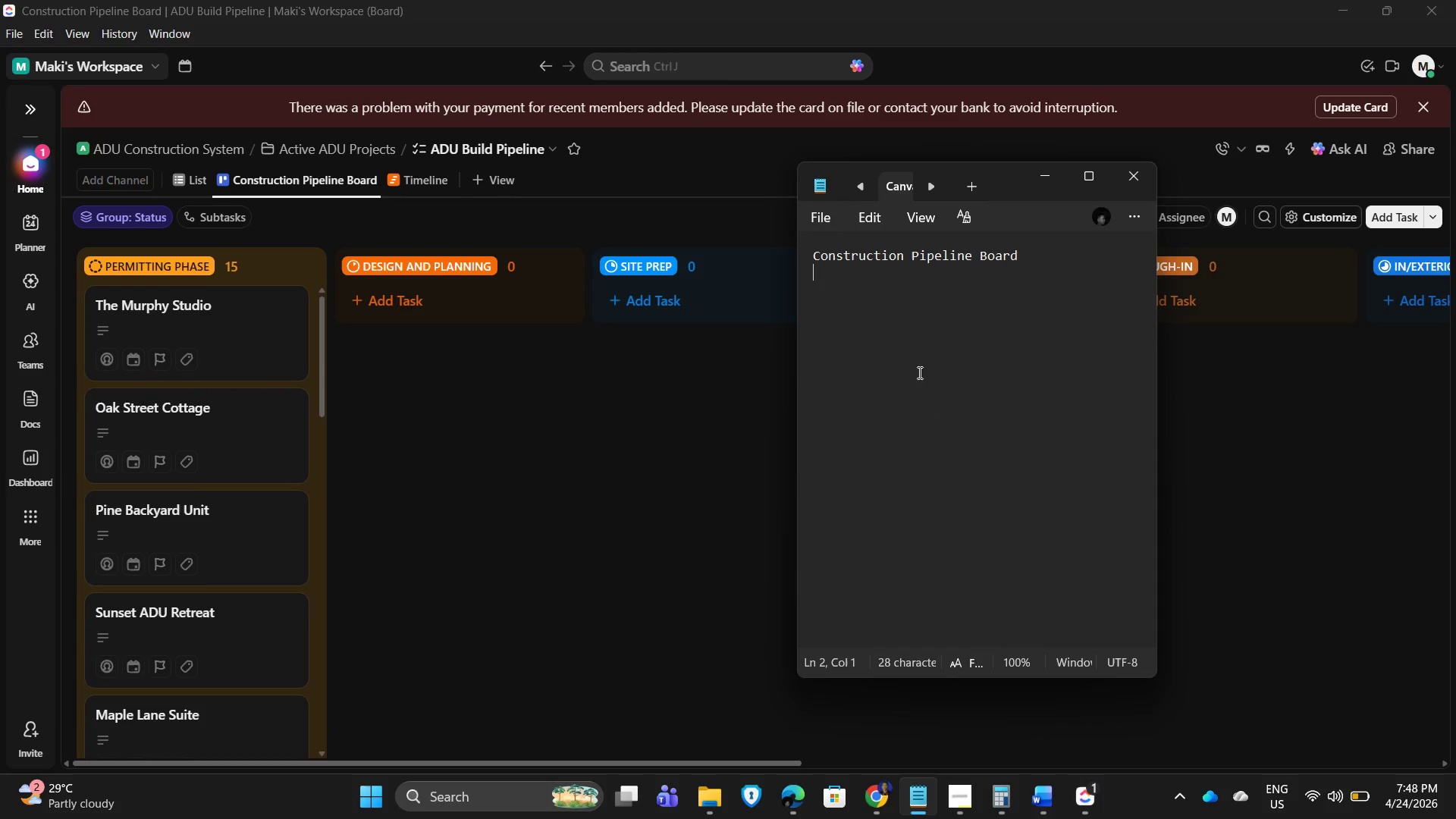 
left_click([500, 505])
 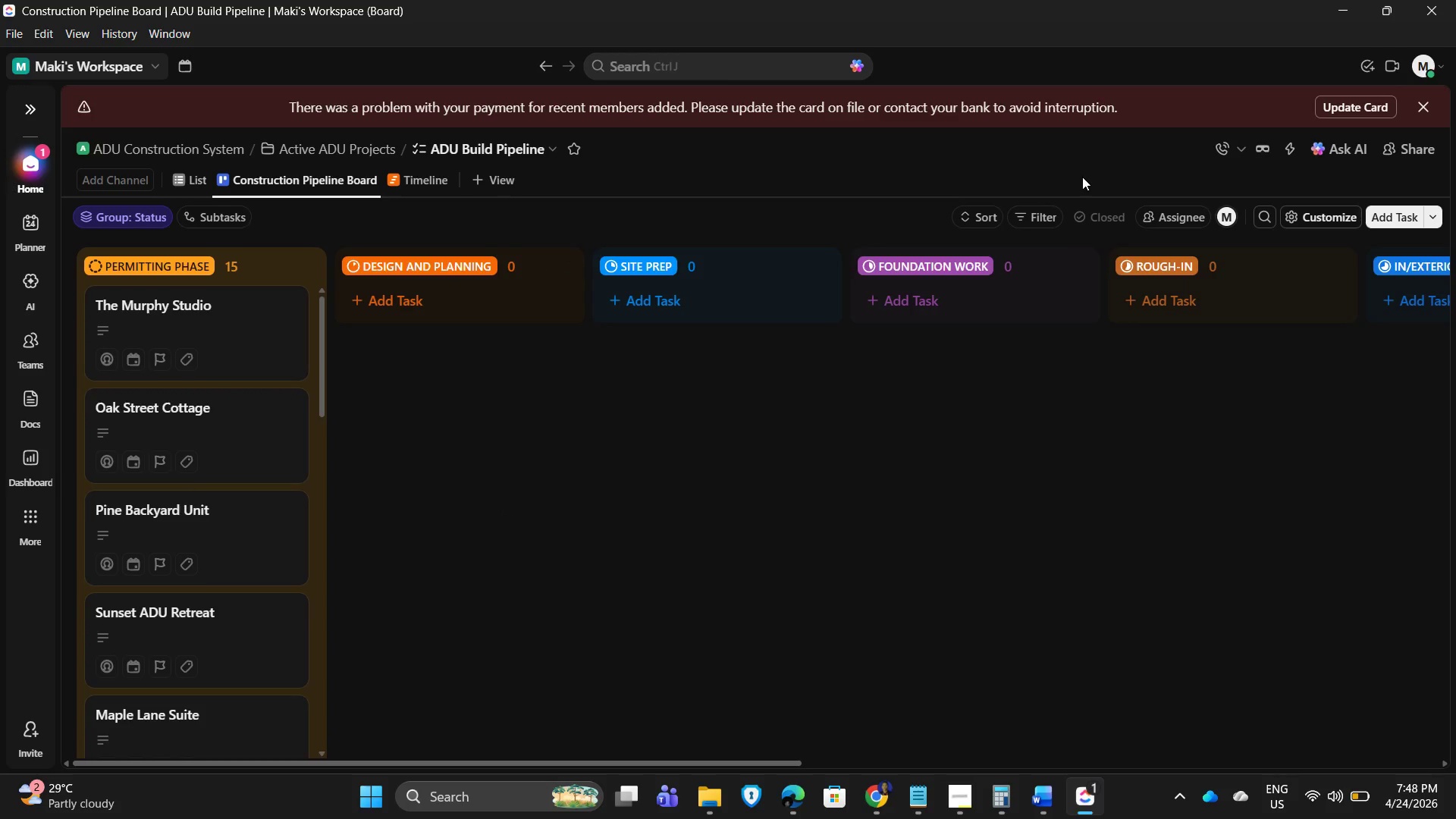 
wait(9.62)
 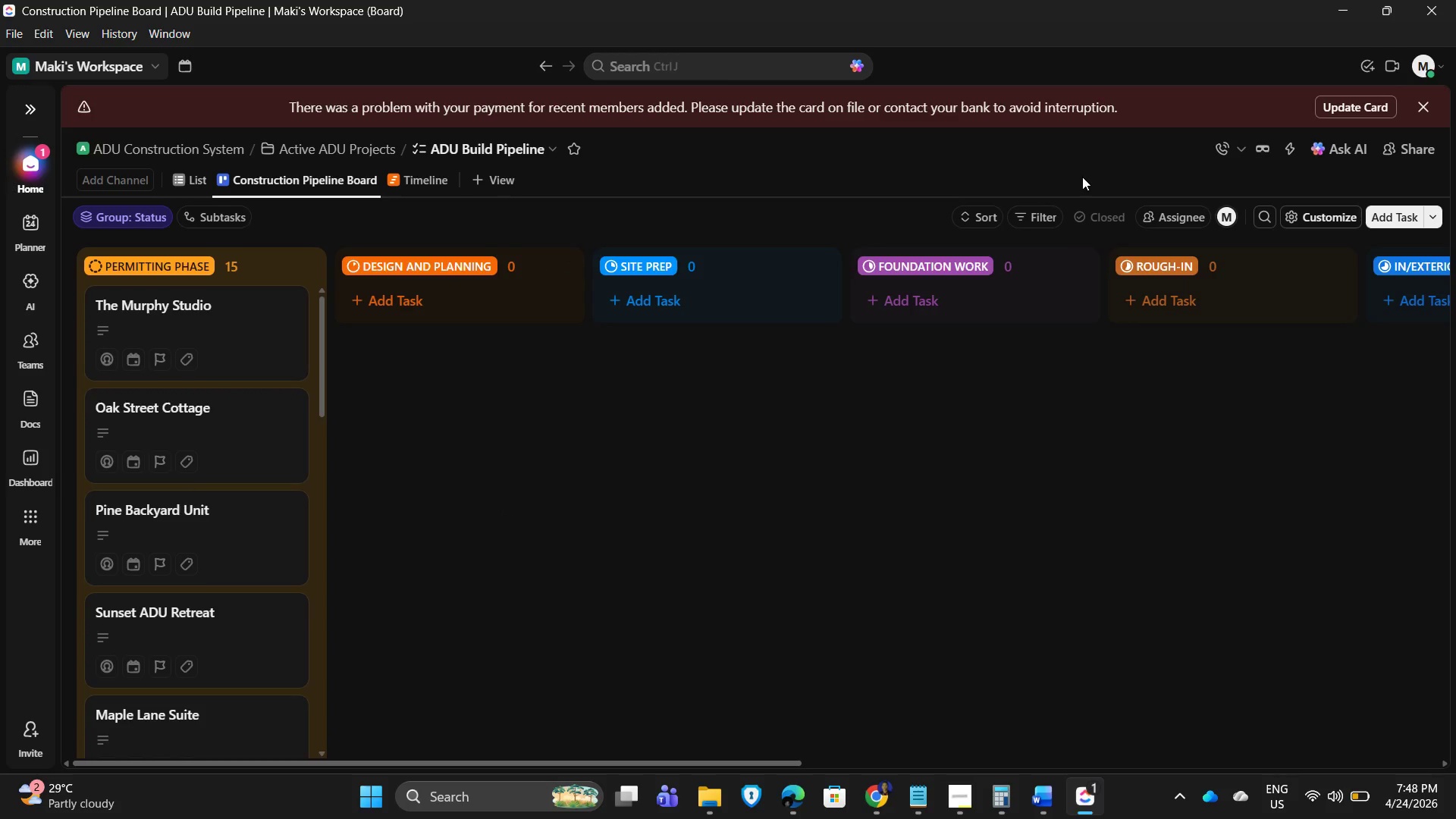 
left_click([425, 177])
 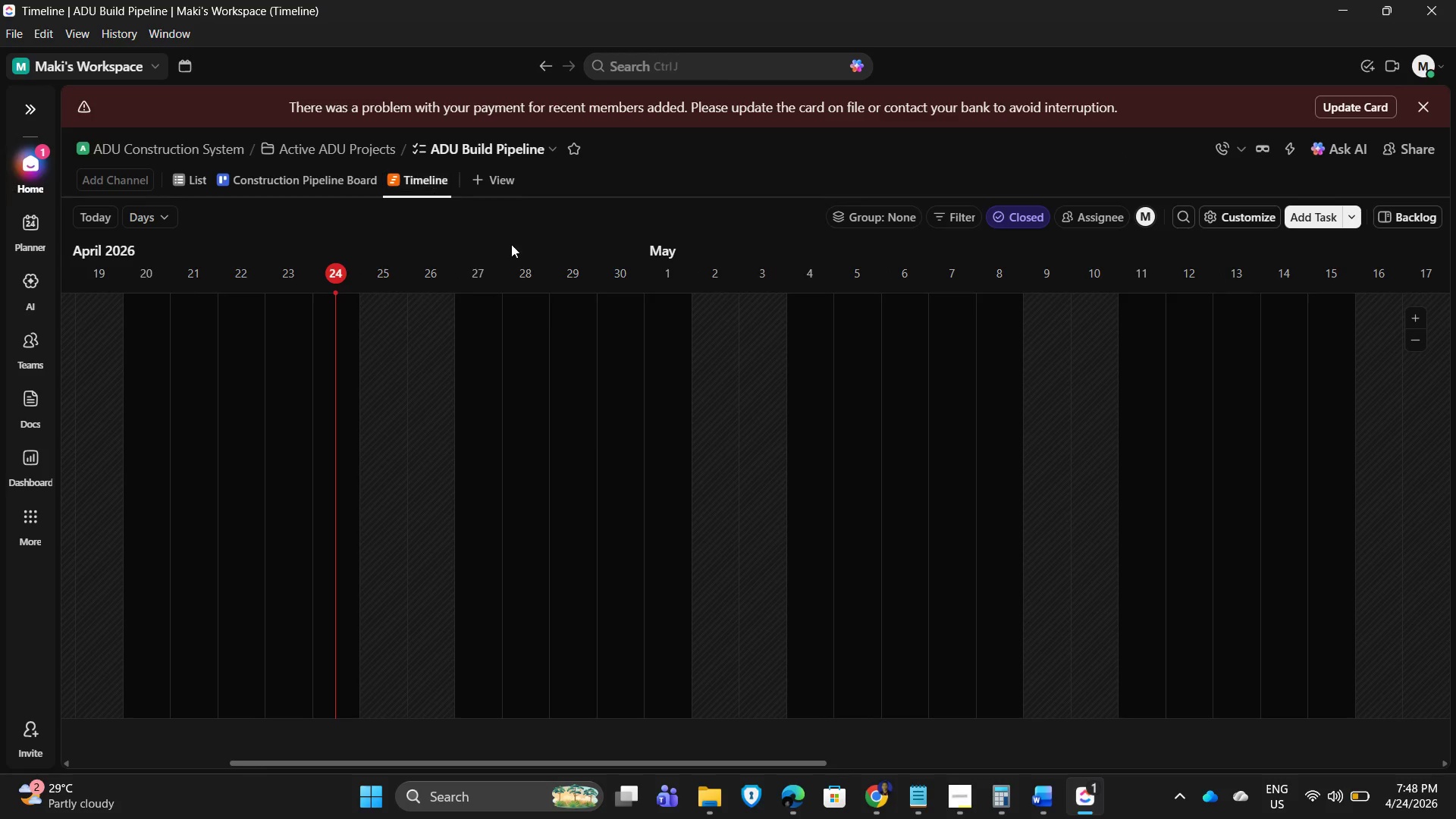 
left_click([959, 795])